 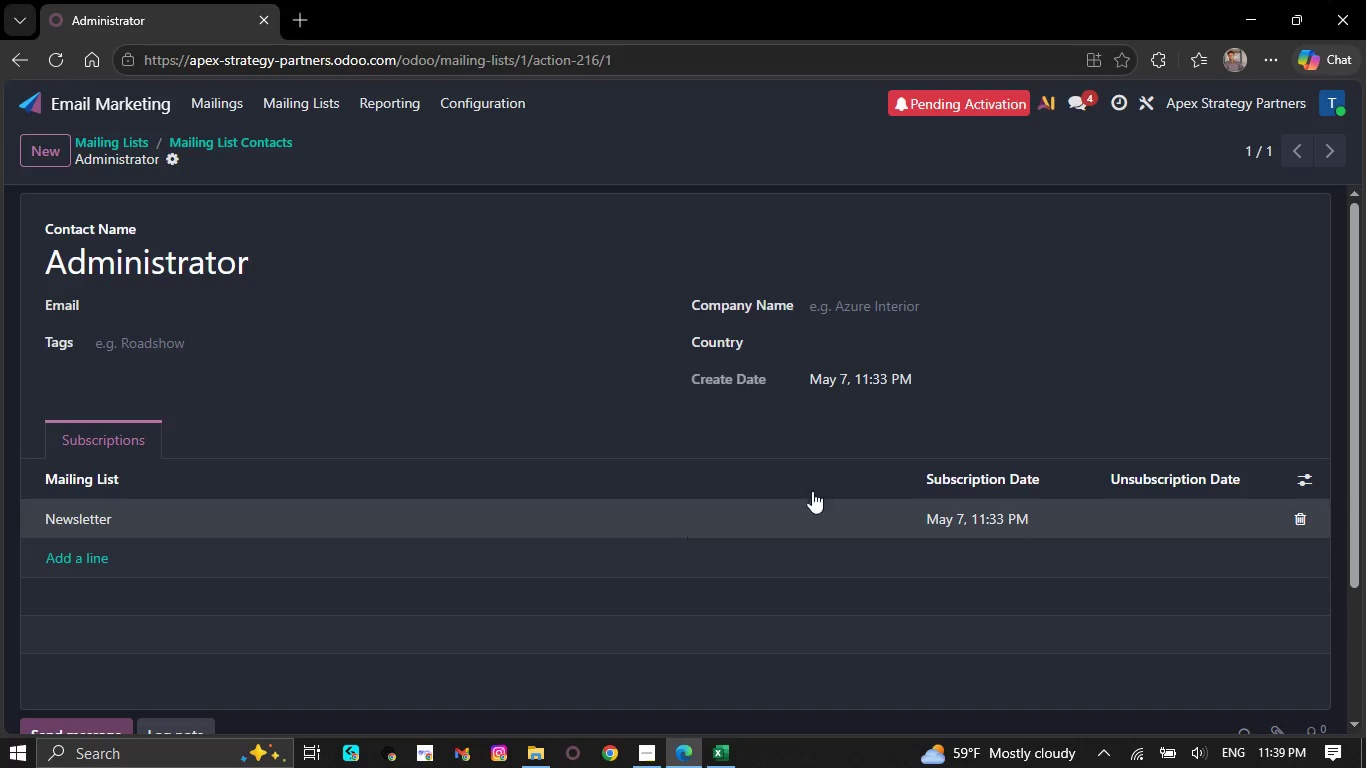 
left_click([174, 152])
 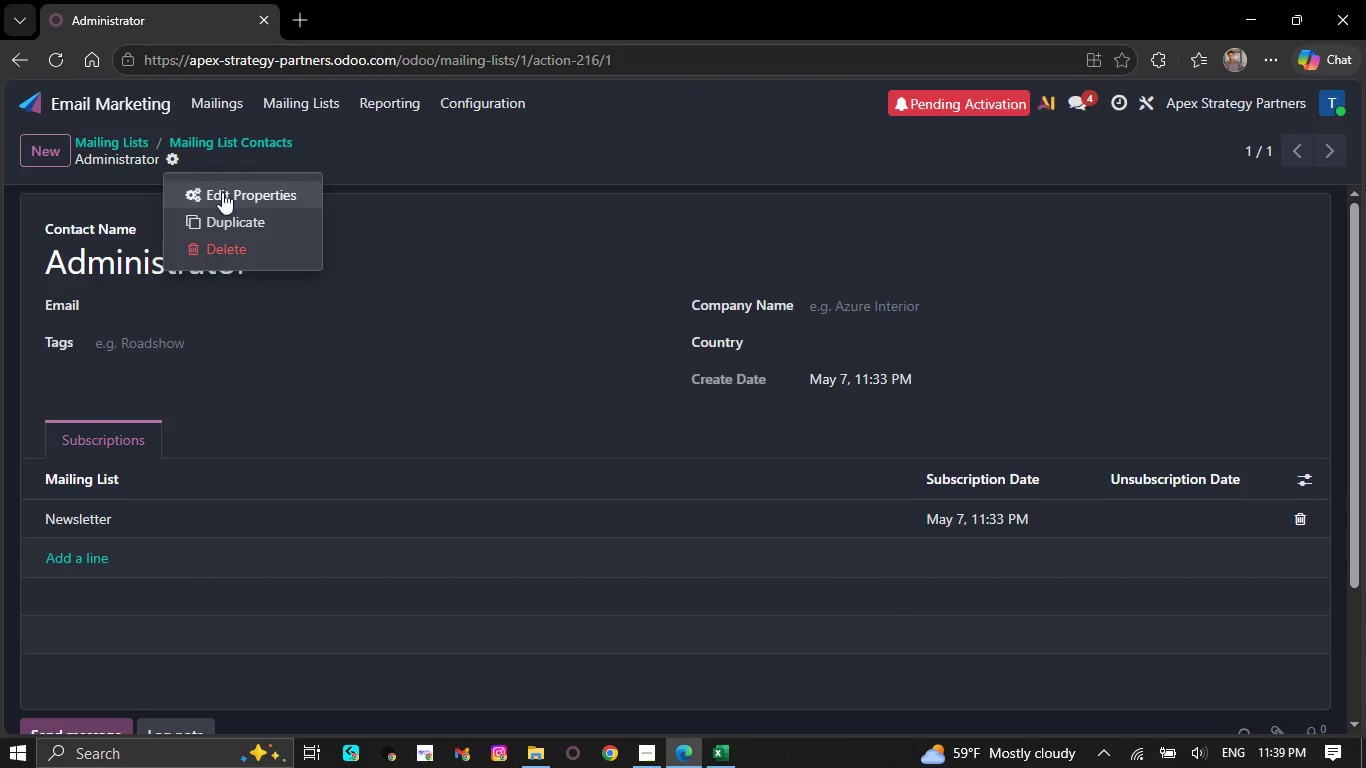 
left_click([223, 193])
 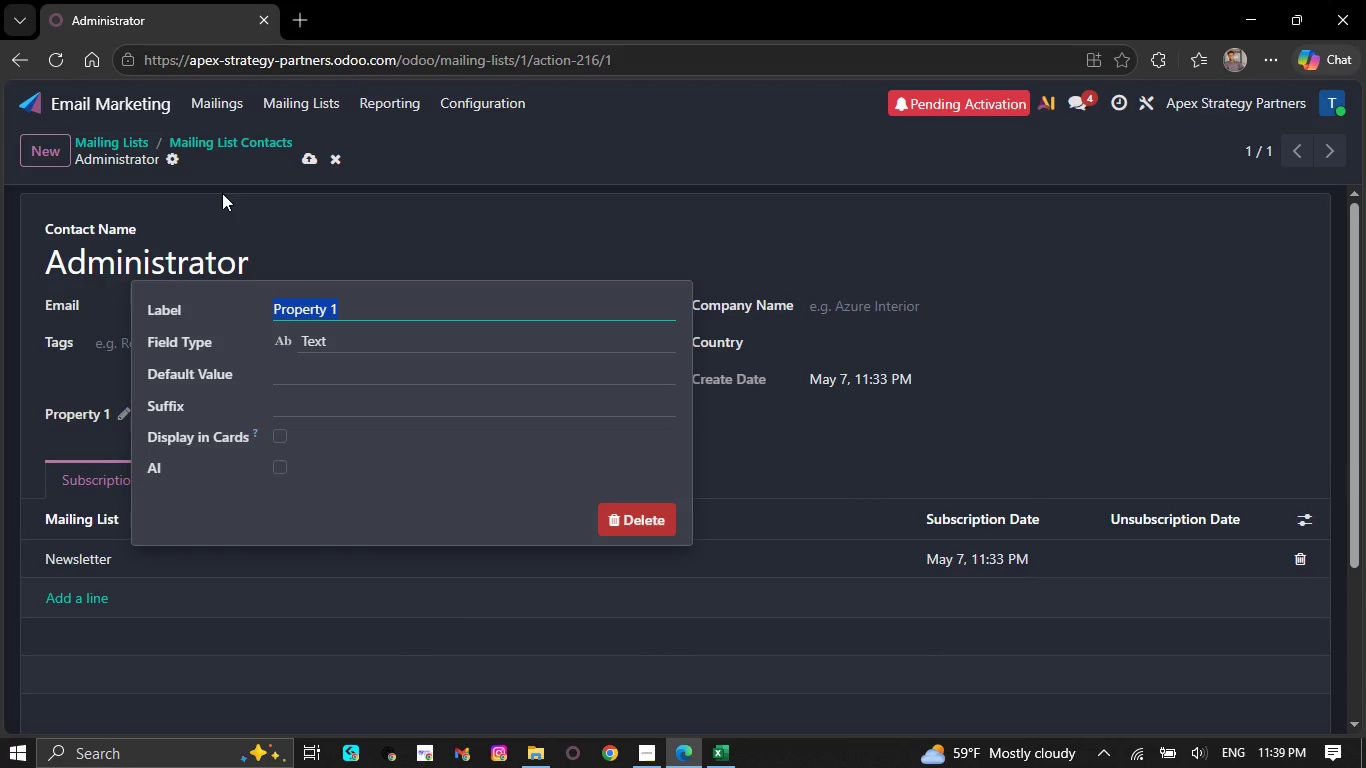 
key(Control+V)
 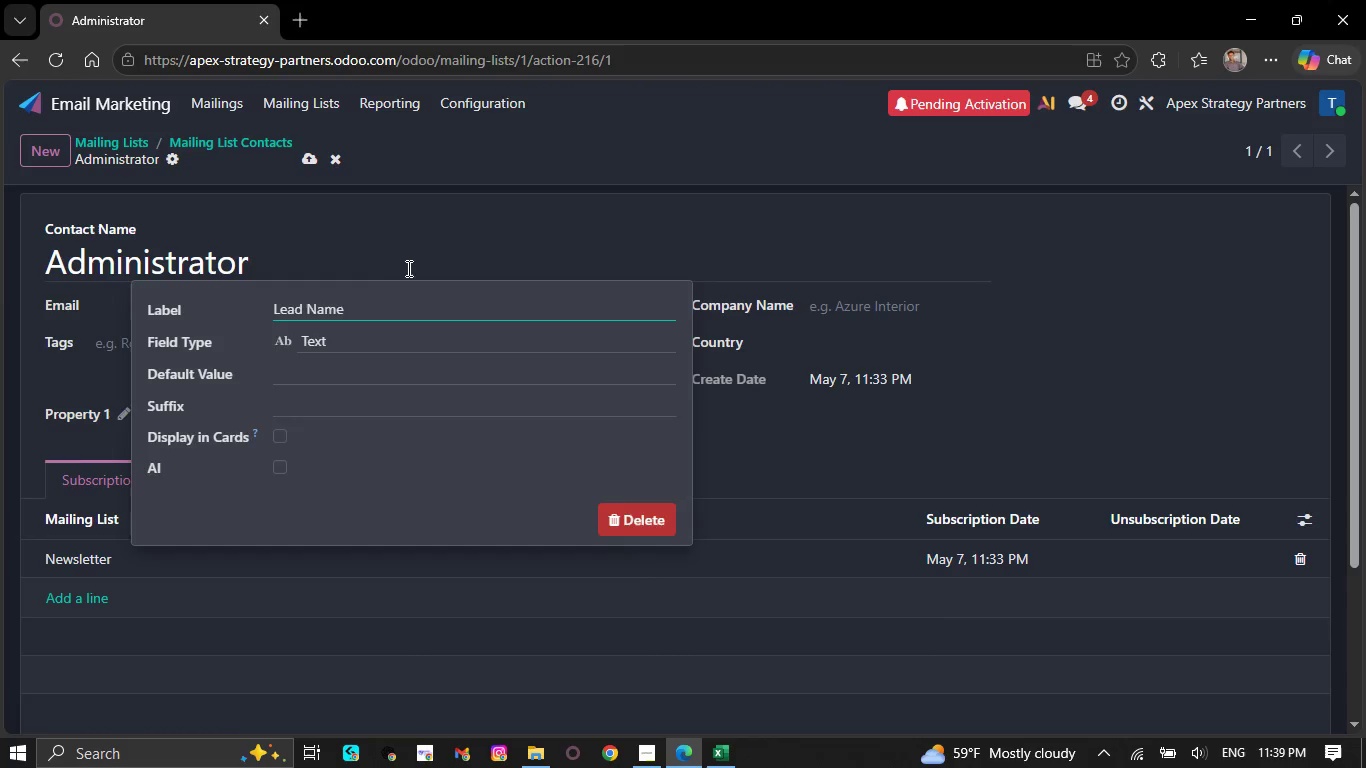 
left_click([408, 267])
 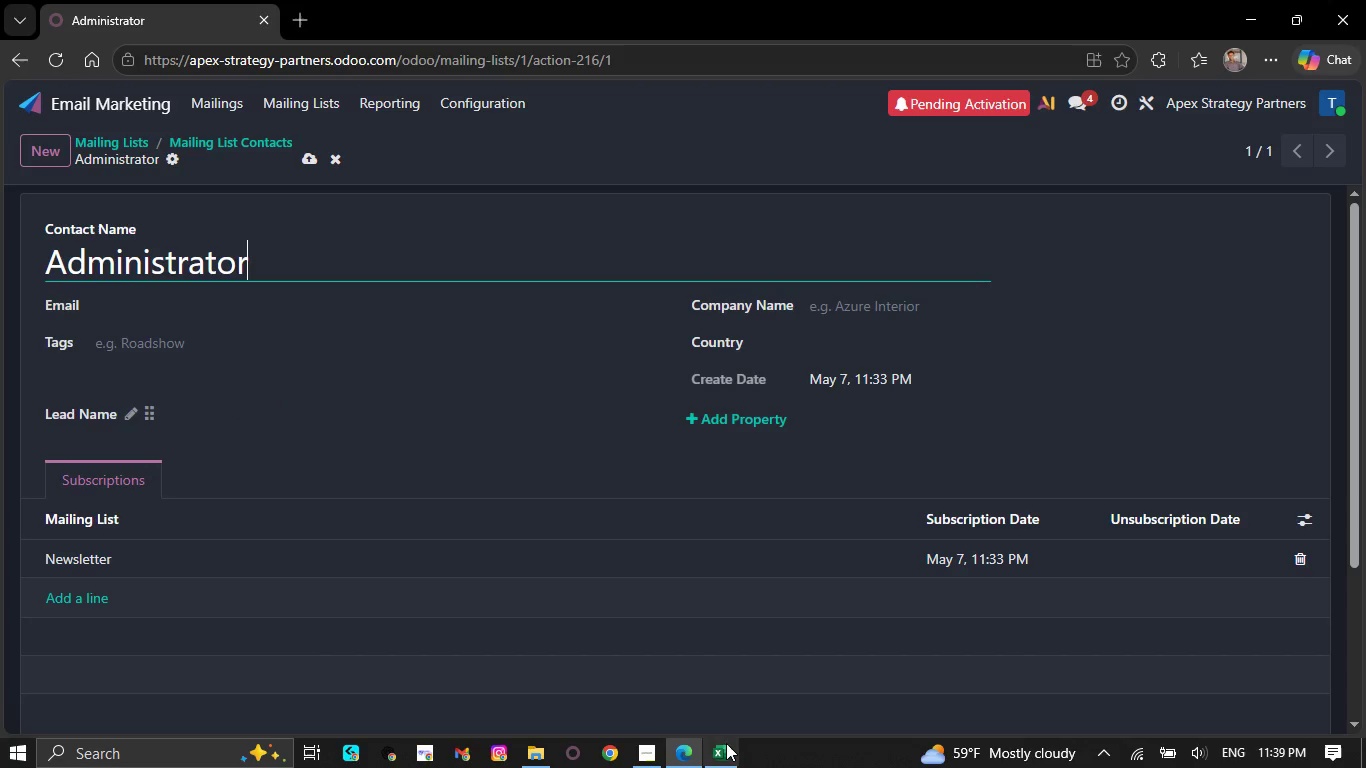 
left_click([725, 747])
 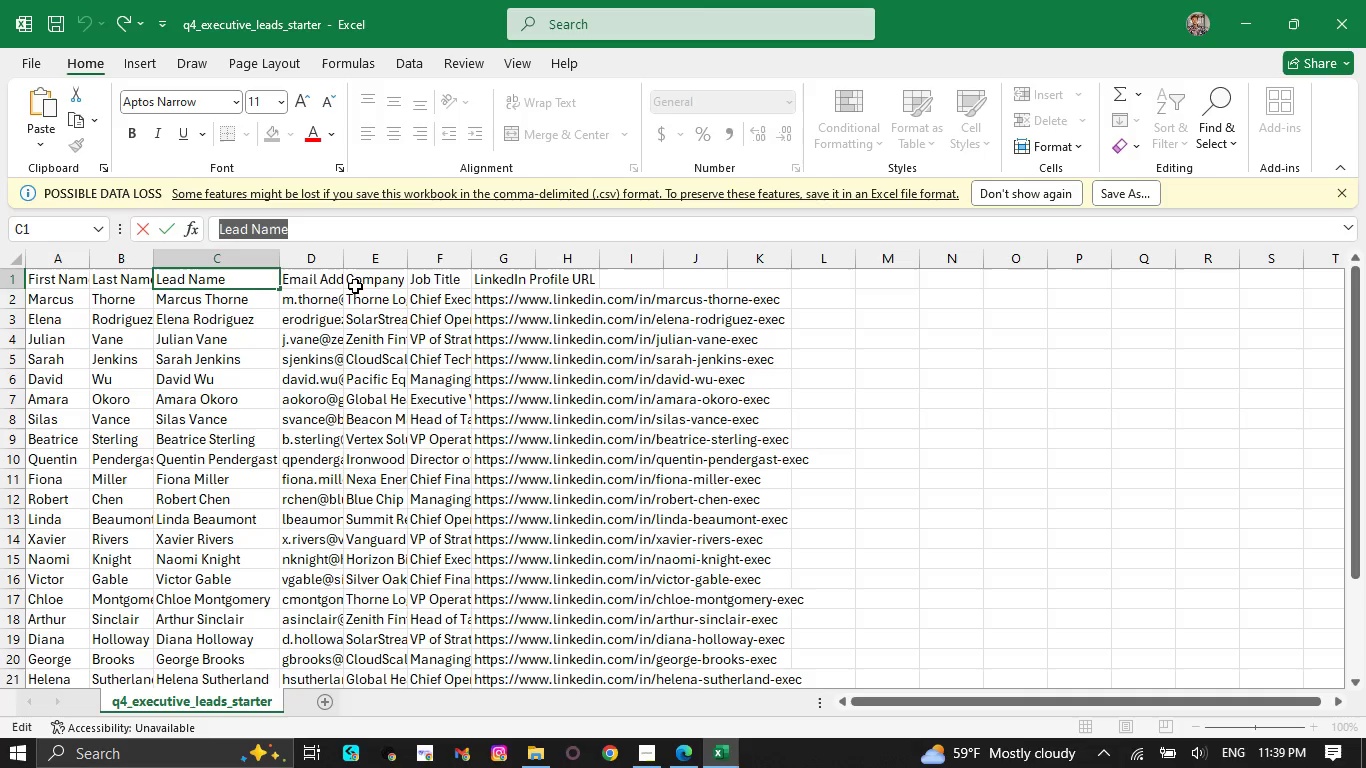 
left_click([356, 281])
 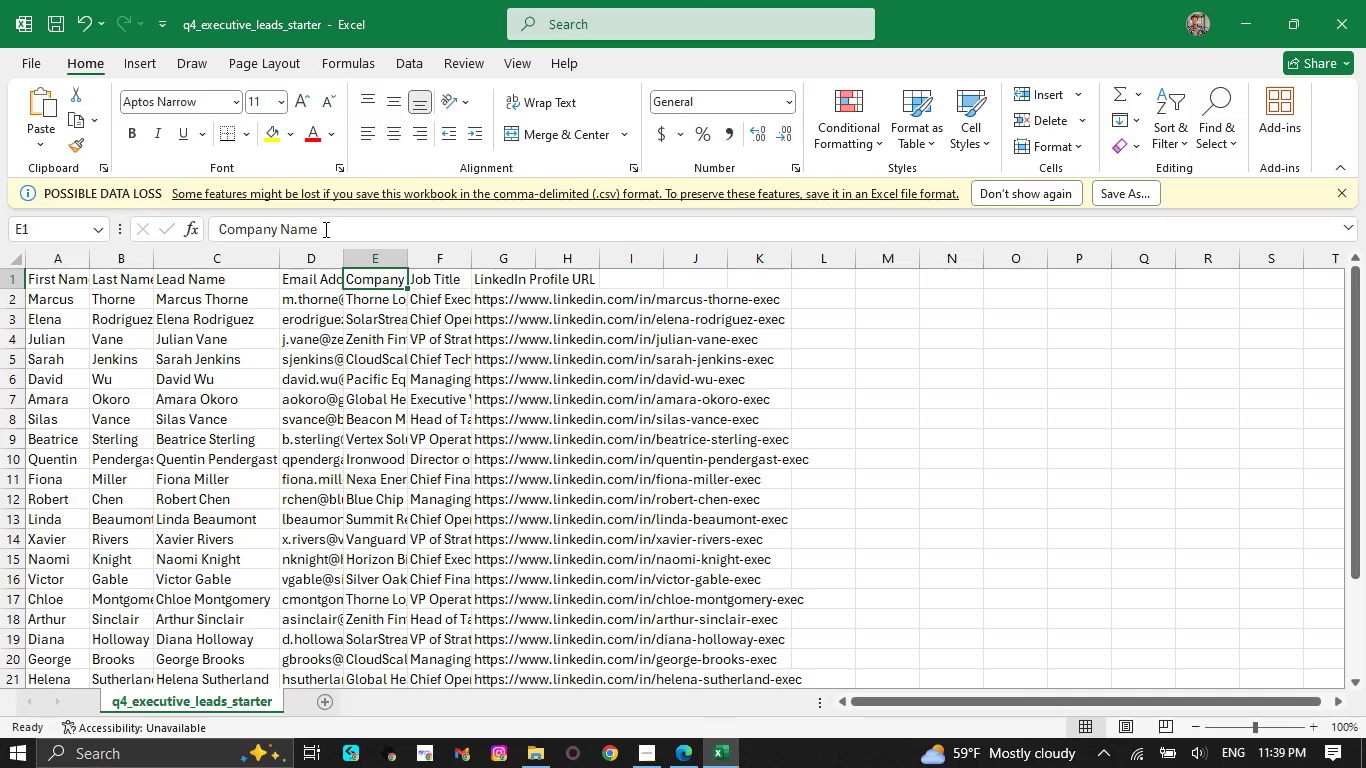 
left_click_drag(start_coordinate=[321, 229], to_coordinate=[219, 218])
 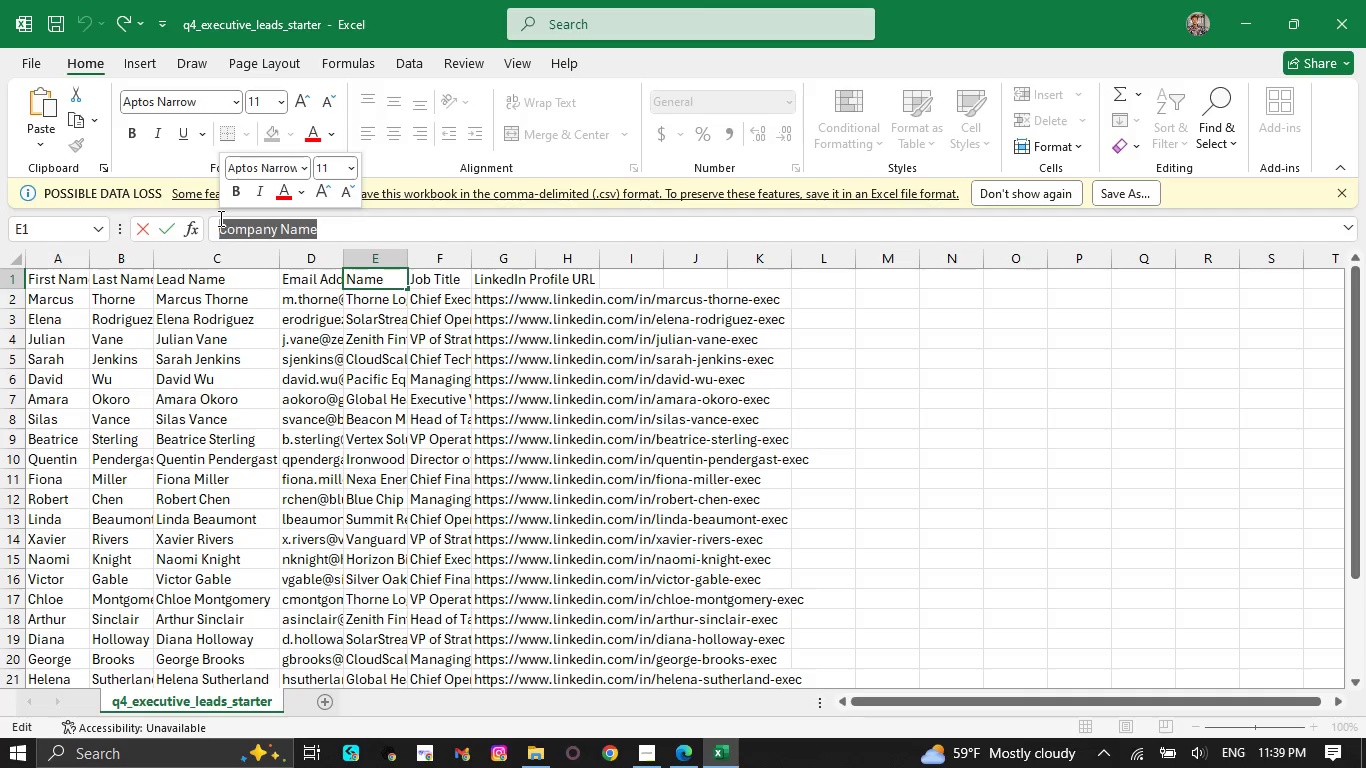 
key(Control+C)
 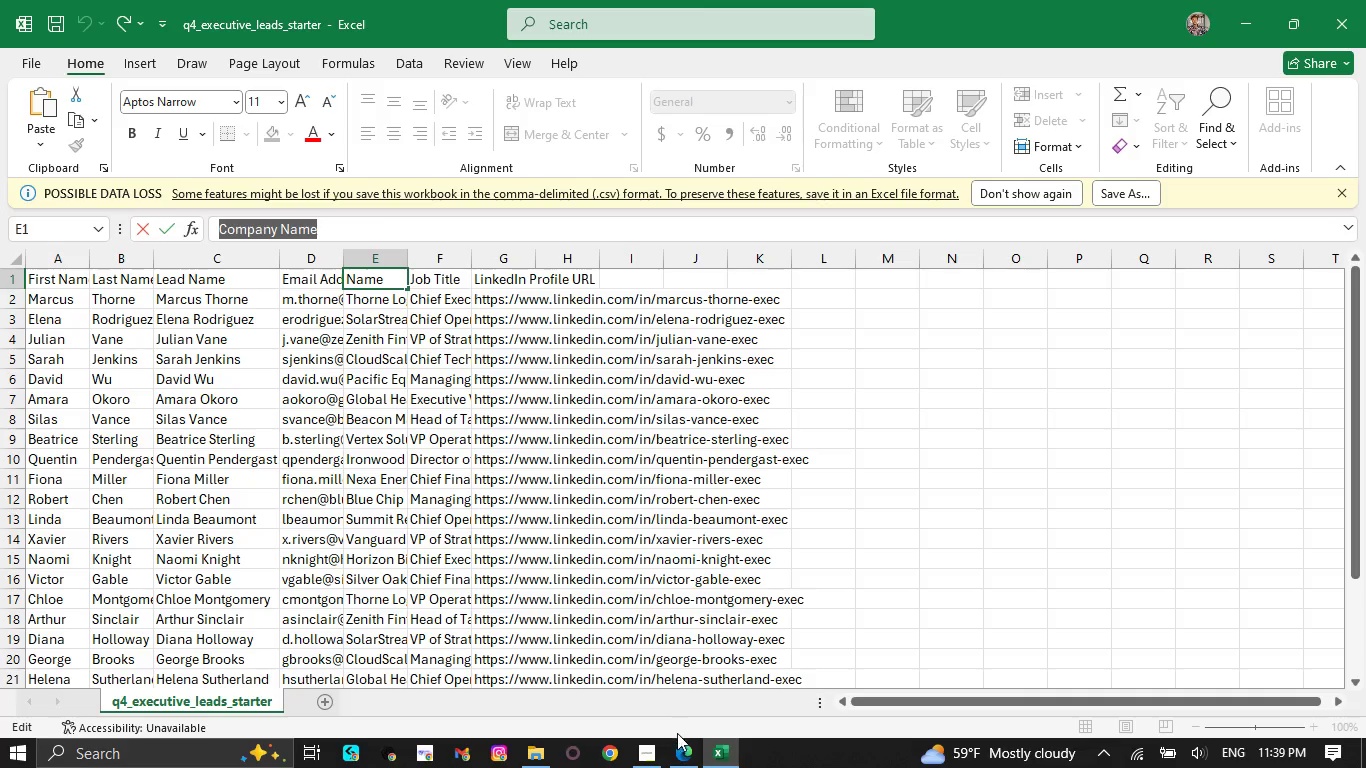 
left_click([680, 745])
 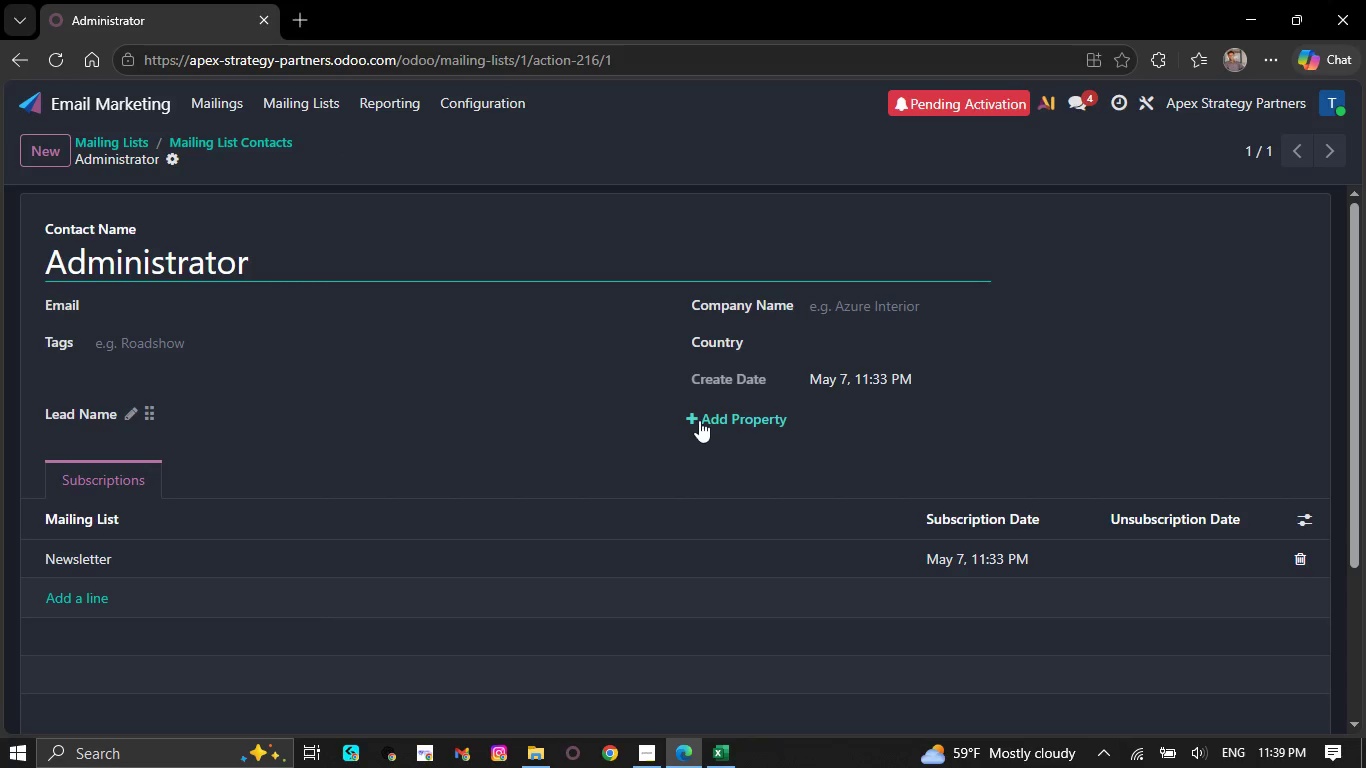 
left_click([699, 417])
 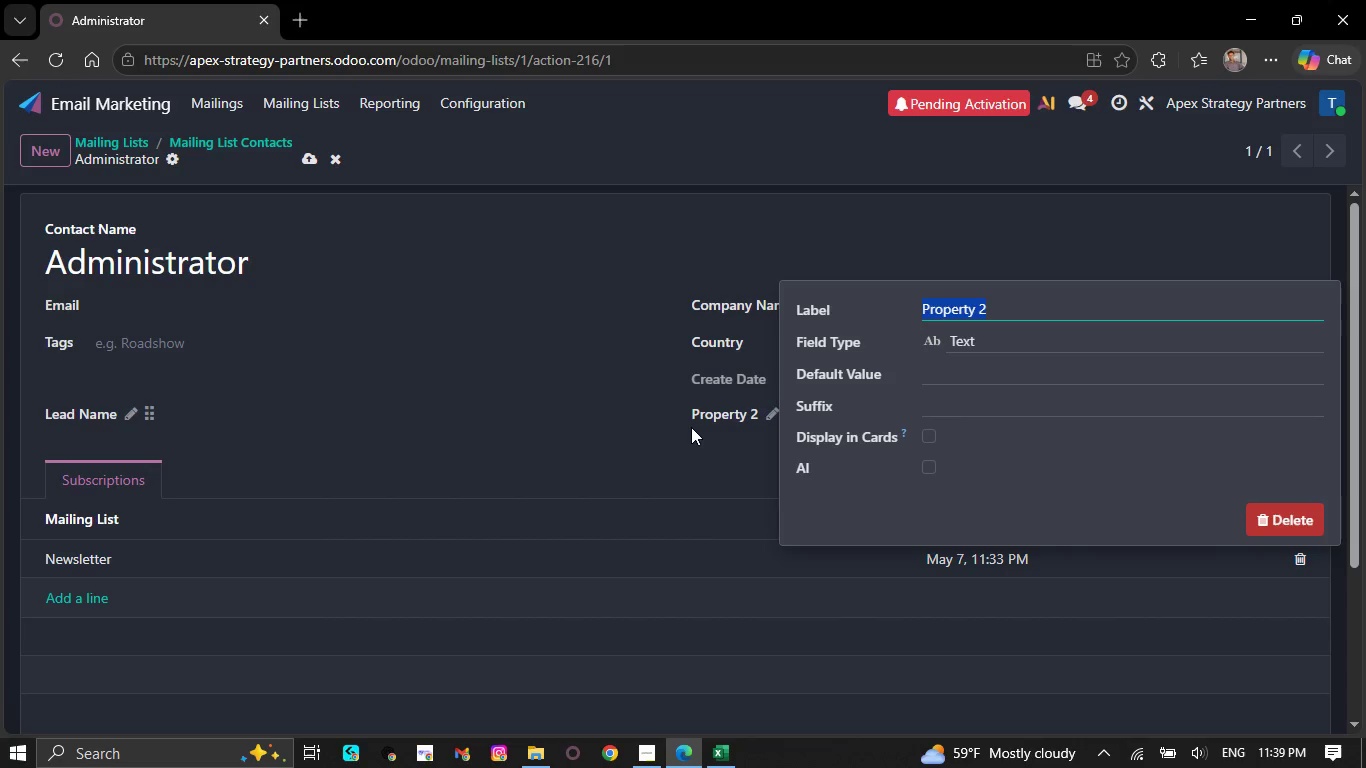 
key(Control+ControlLeft)
 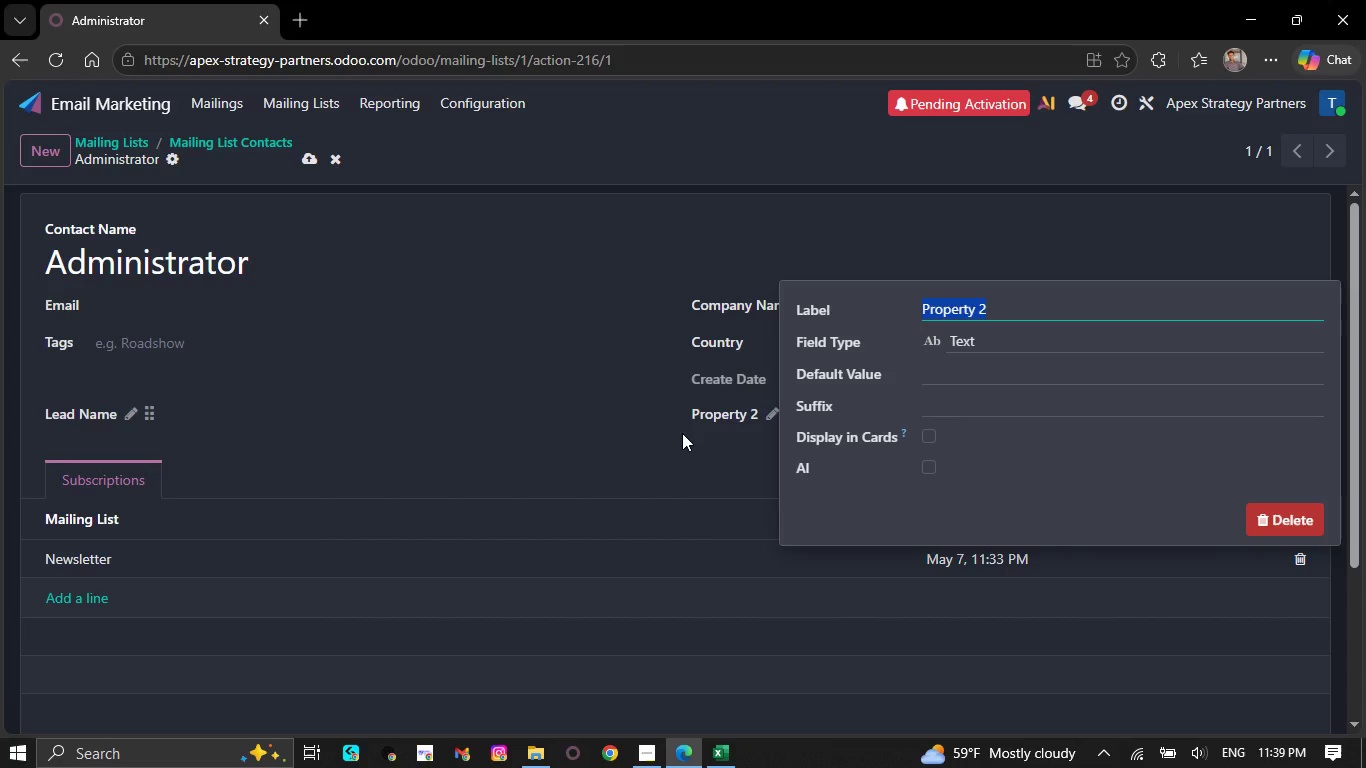 
key(Control+V)
 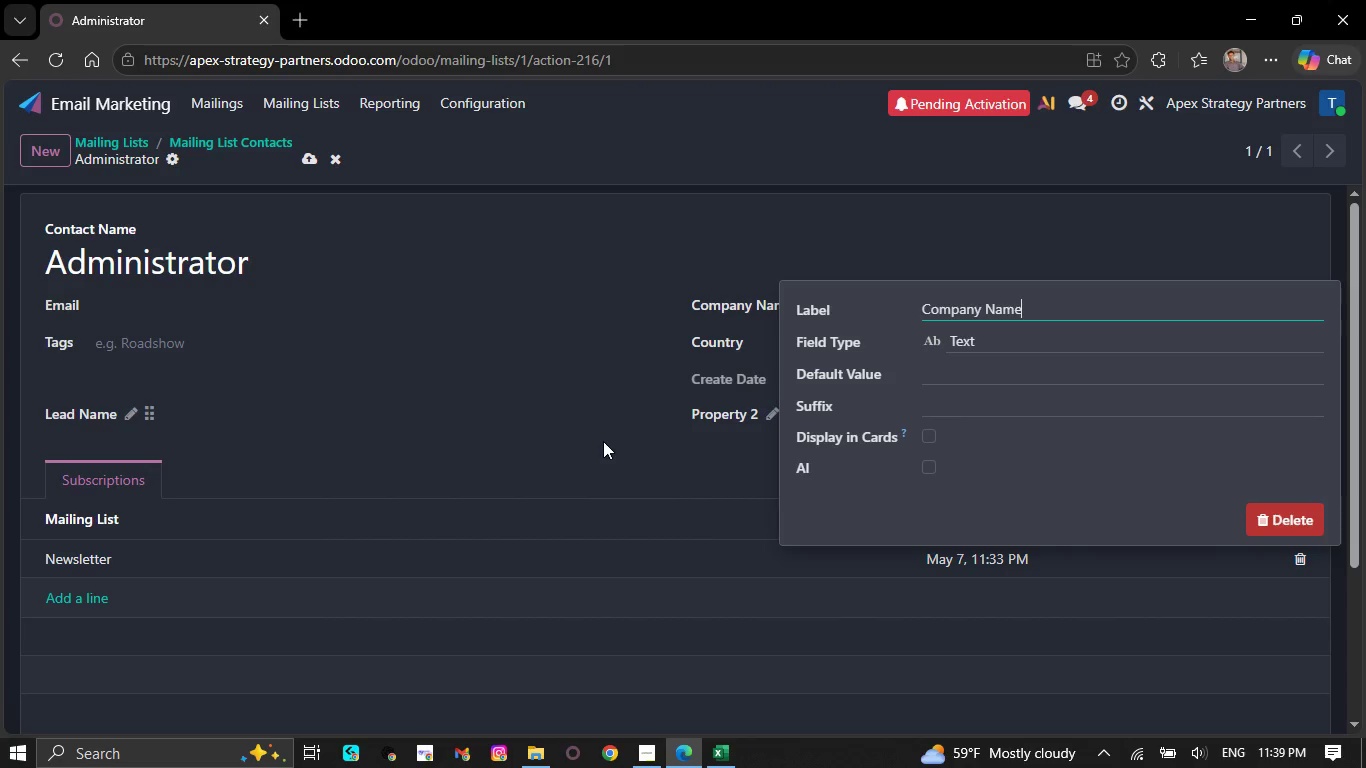 
left_click([602, 441])
 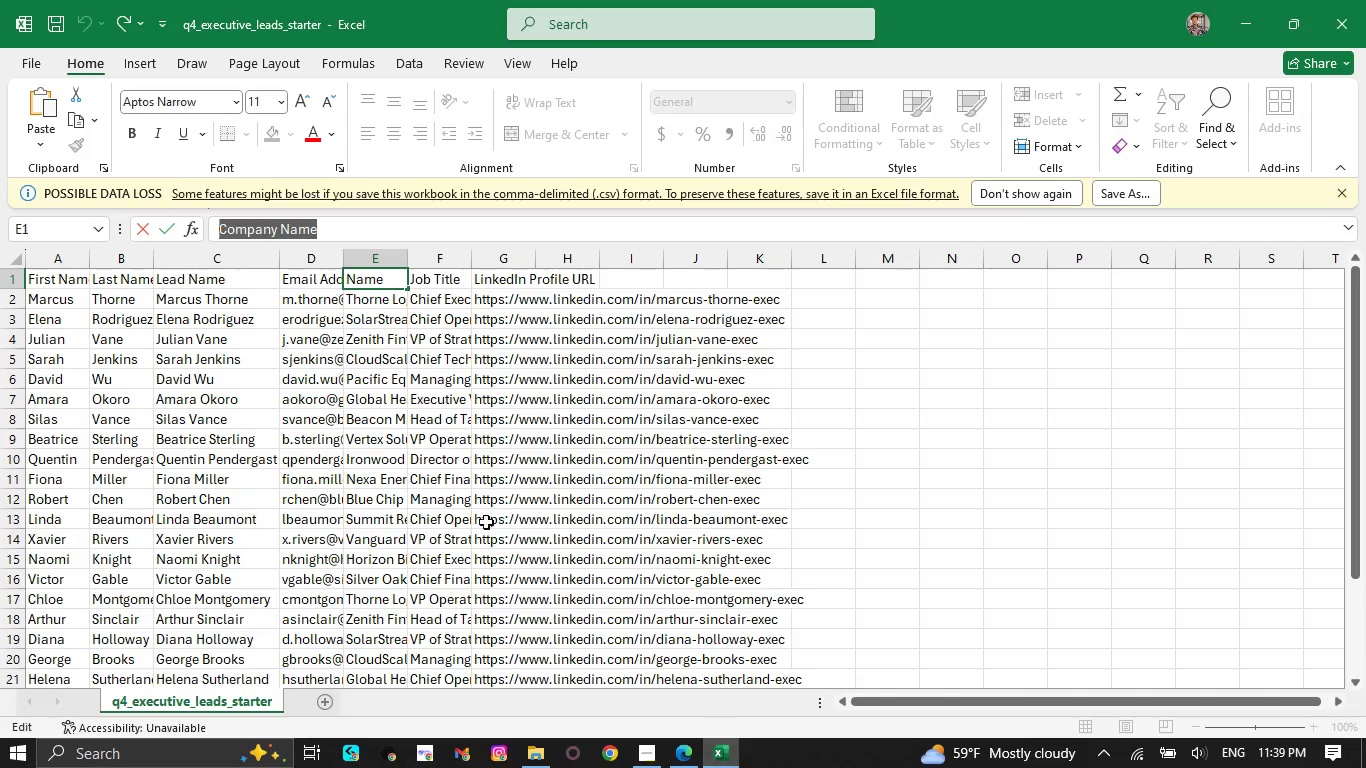 
left_click([429, 278])
 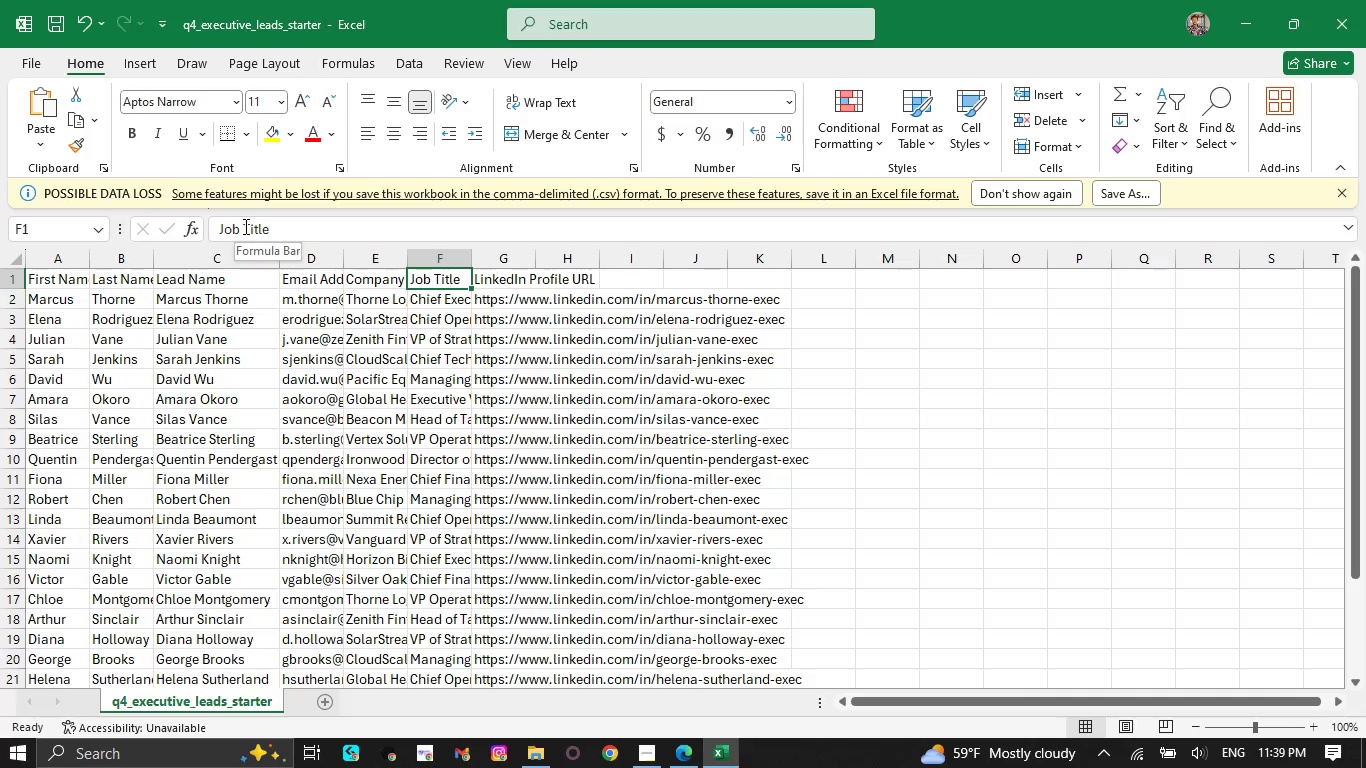 
double_click([244, 226])
 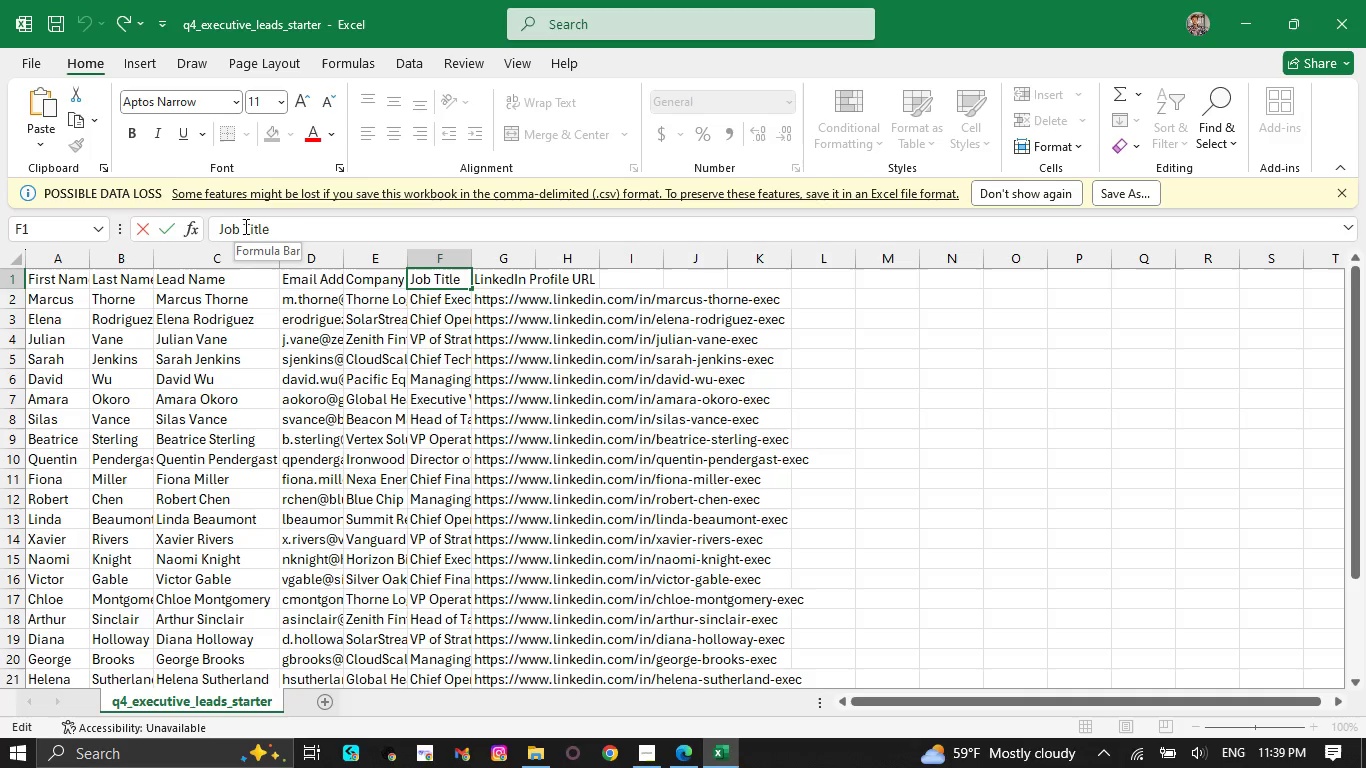 
double_click([244, 226])
 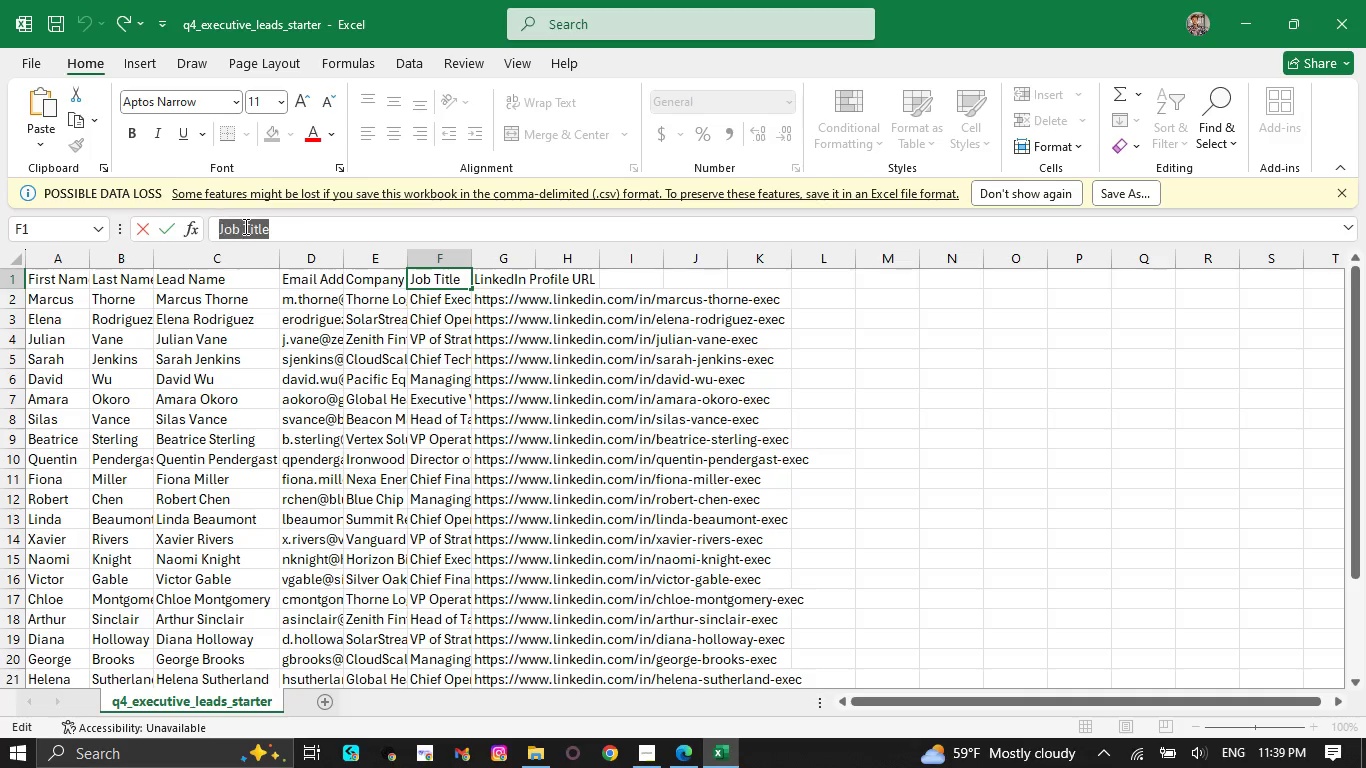 
triple_click([244, 226])
 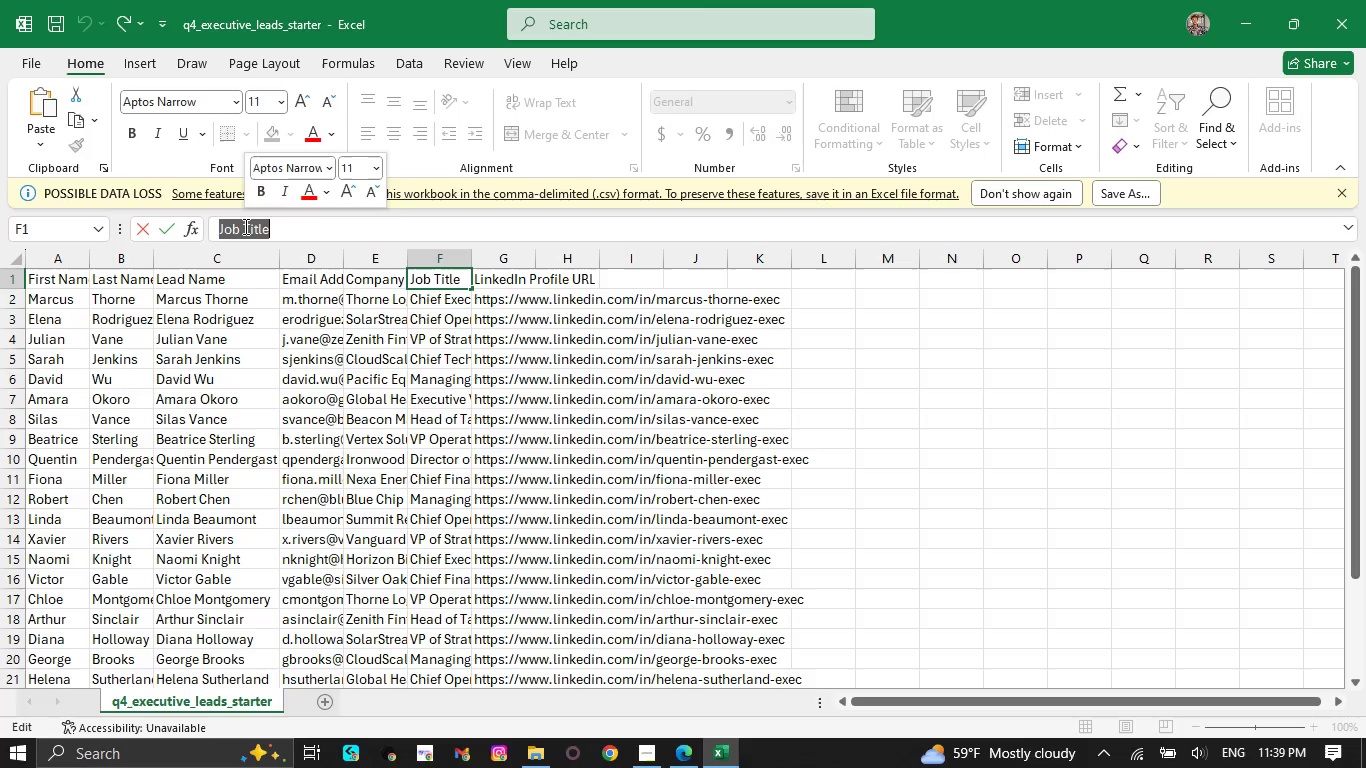 
key(Control+C)
 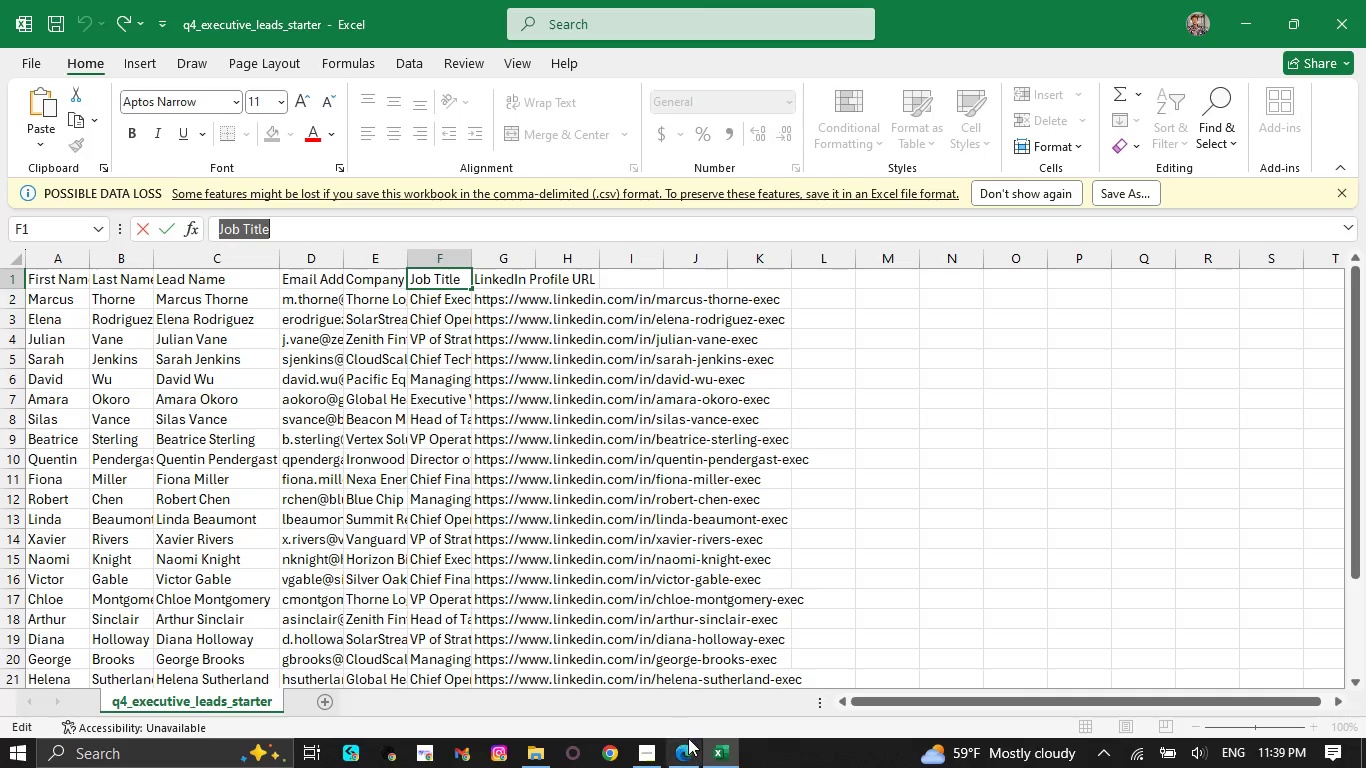 
left_click([688, 754])
 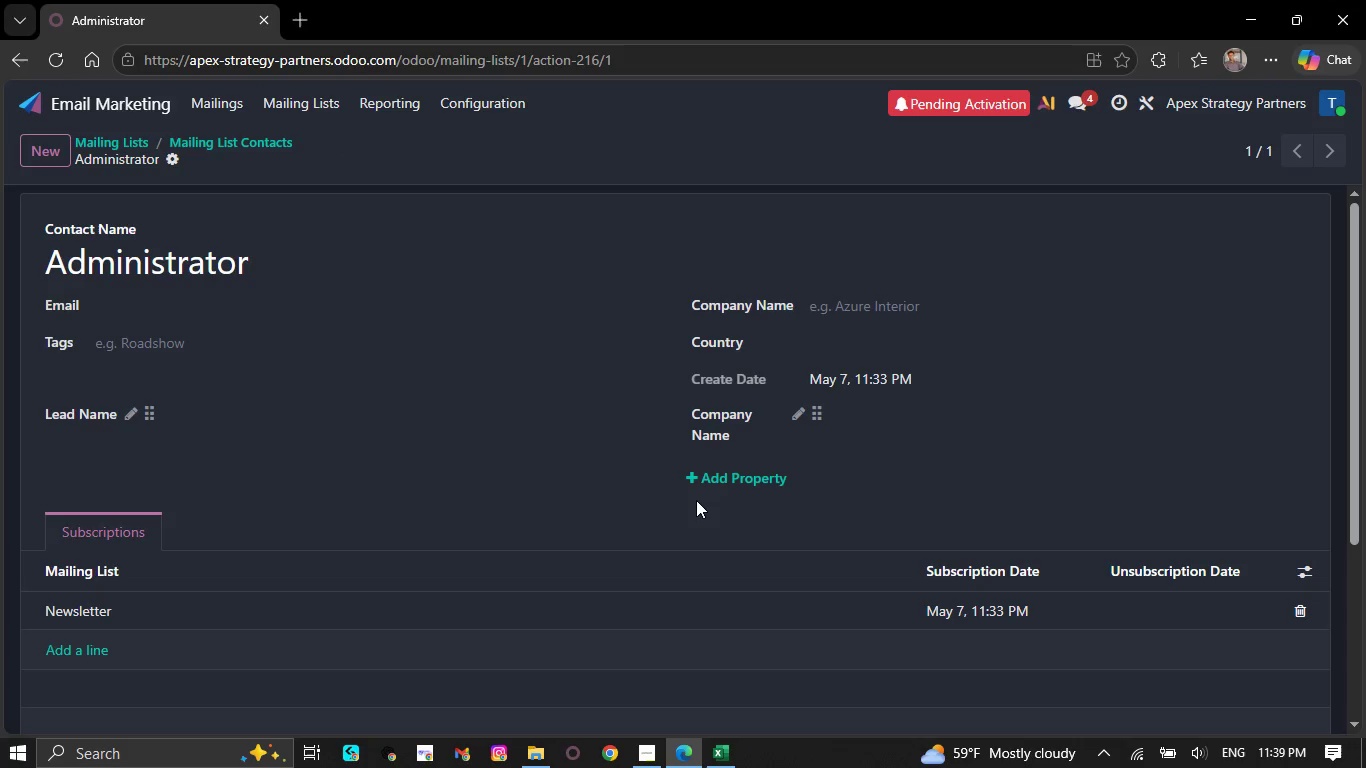 
left_click([693, 471])
 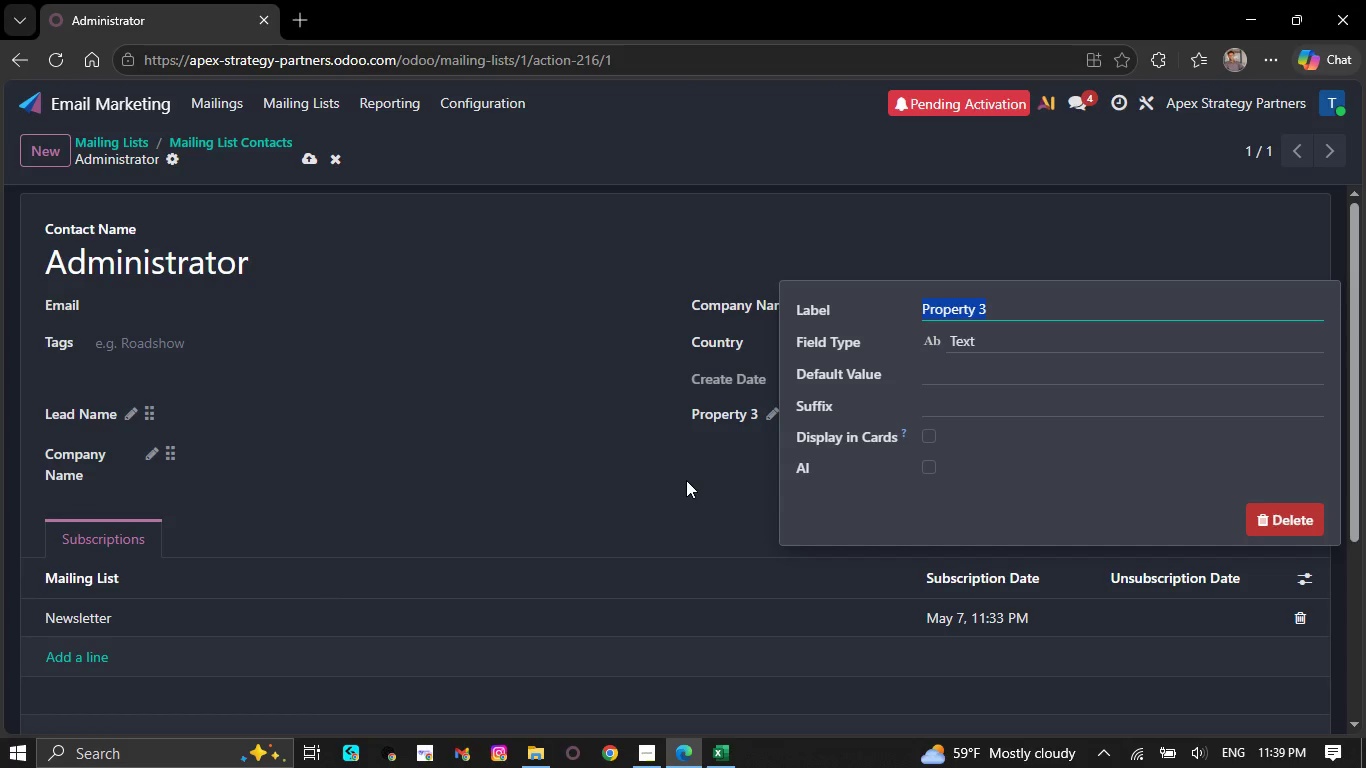 
key(Control+V)
 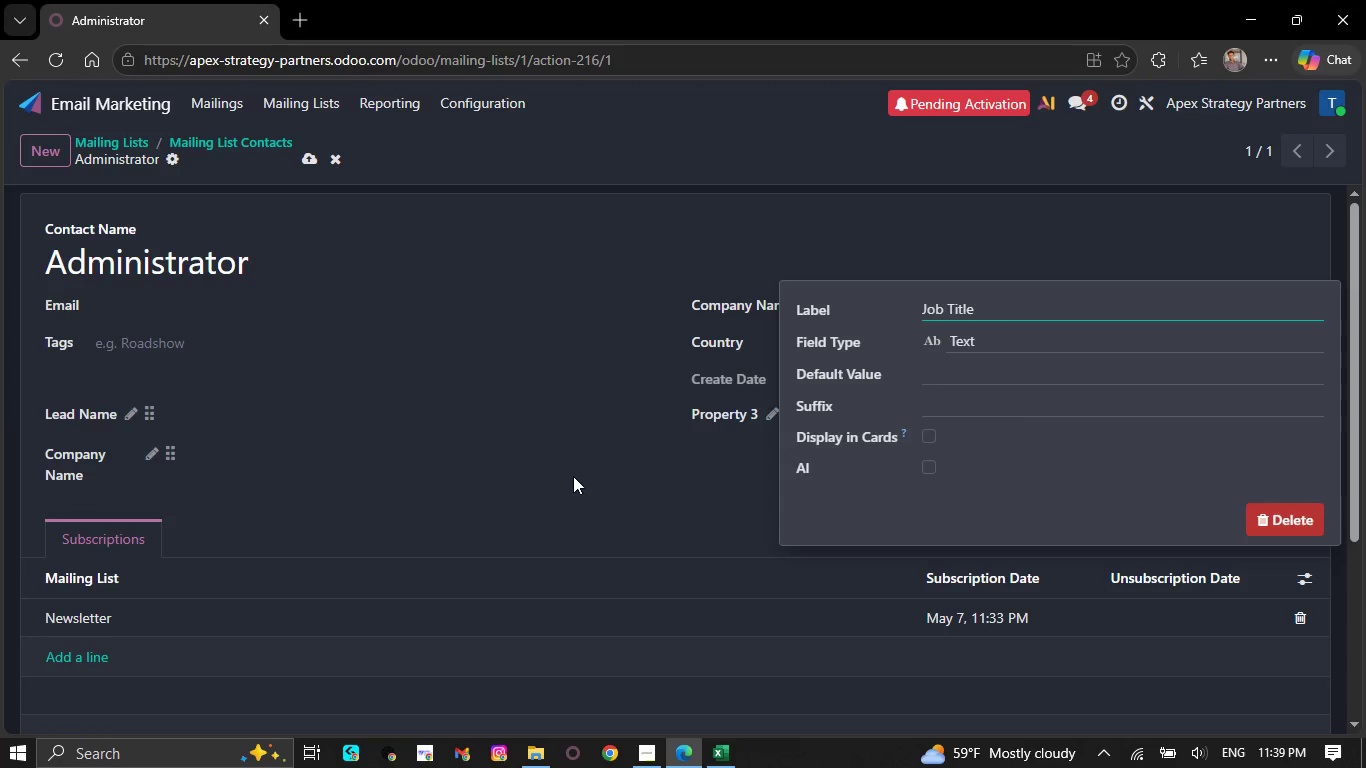 
left_click([573, 476])
 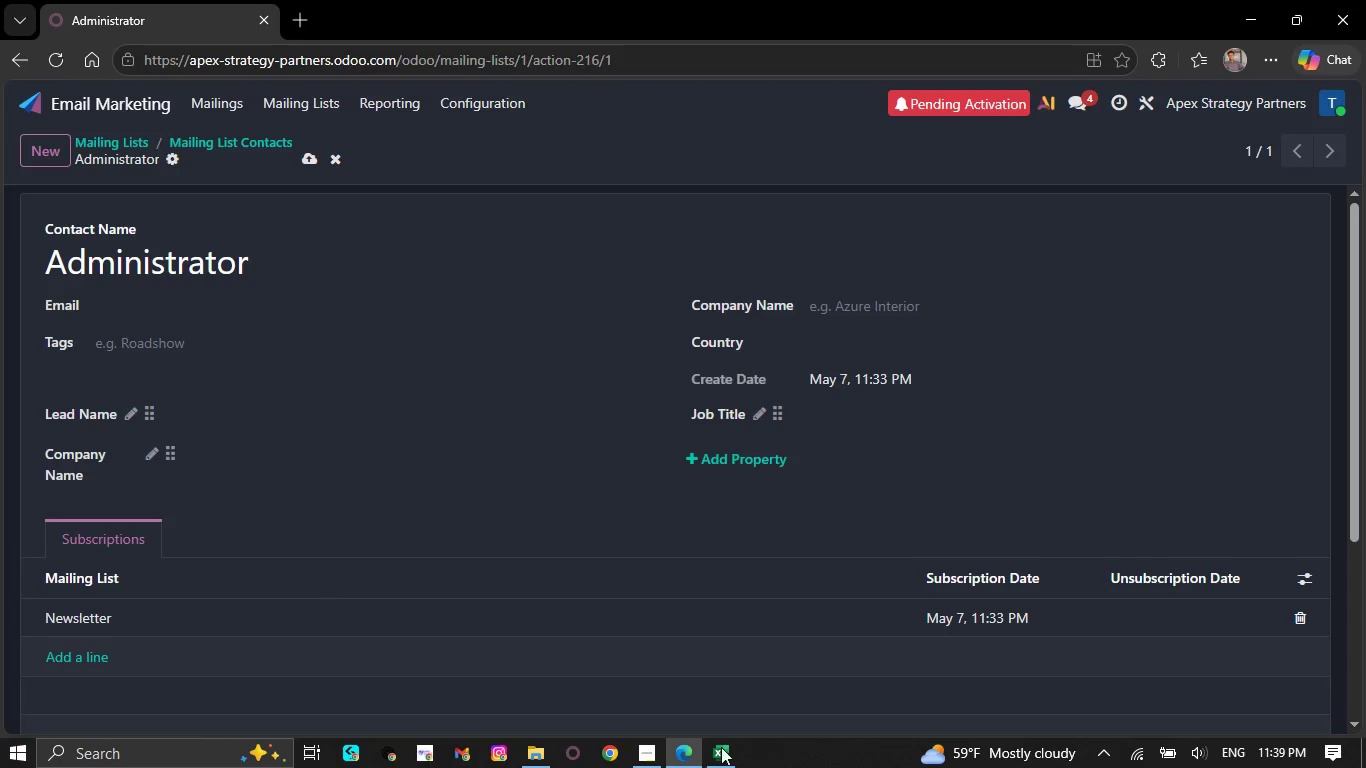 
left_click([720, 749])
 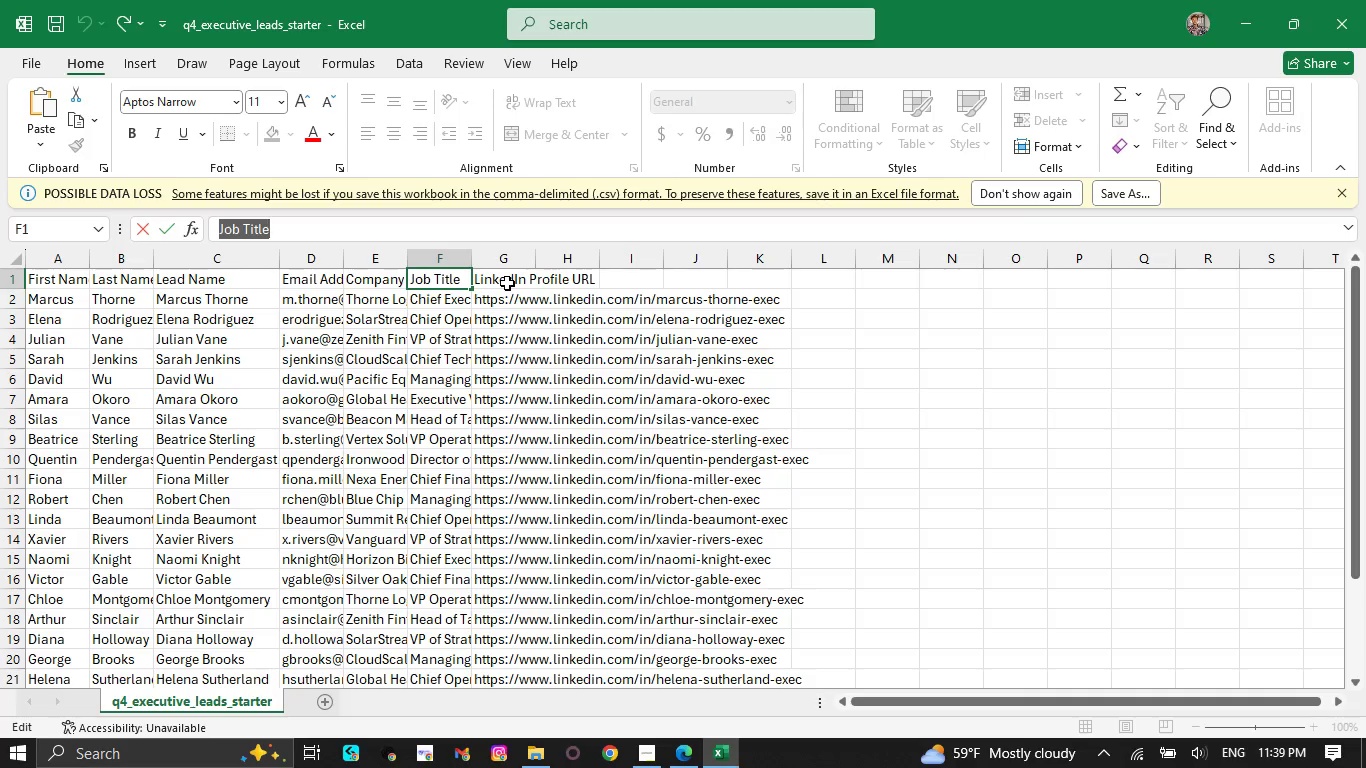 
left_click([507, 283])
 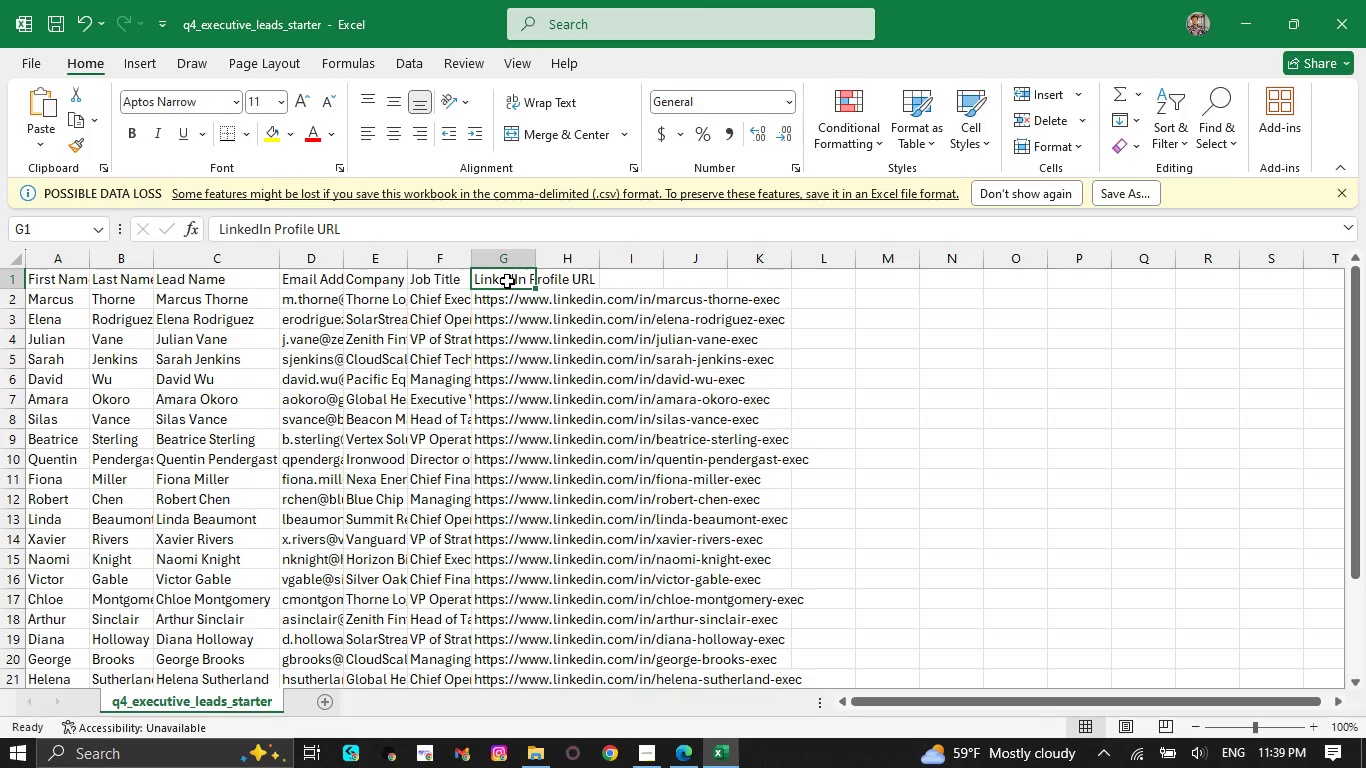 
double_click([507, 281])
 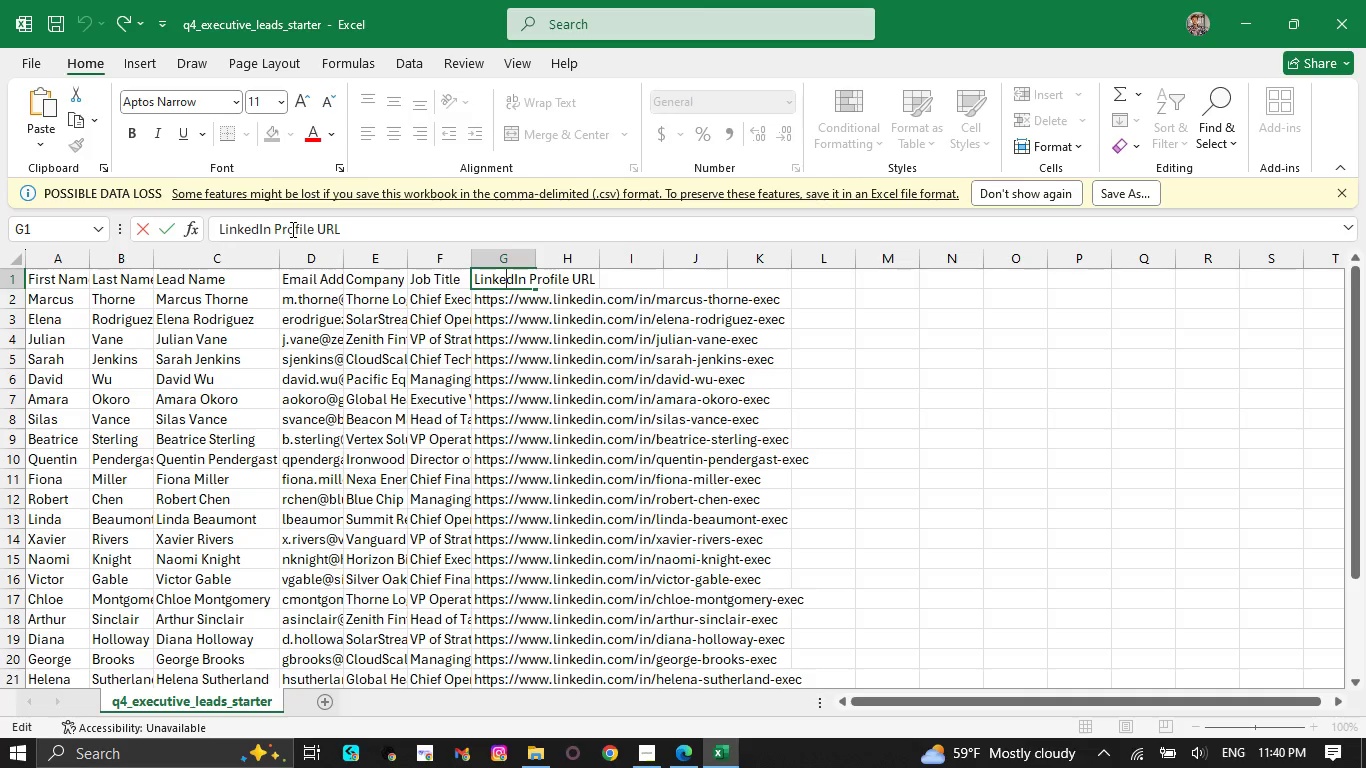 
double_click([291, 229])
 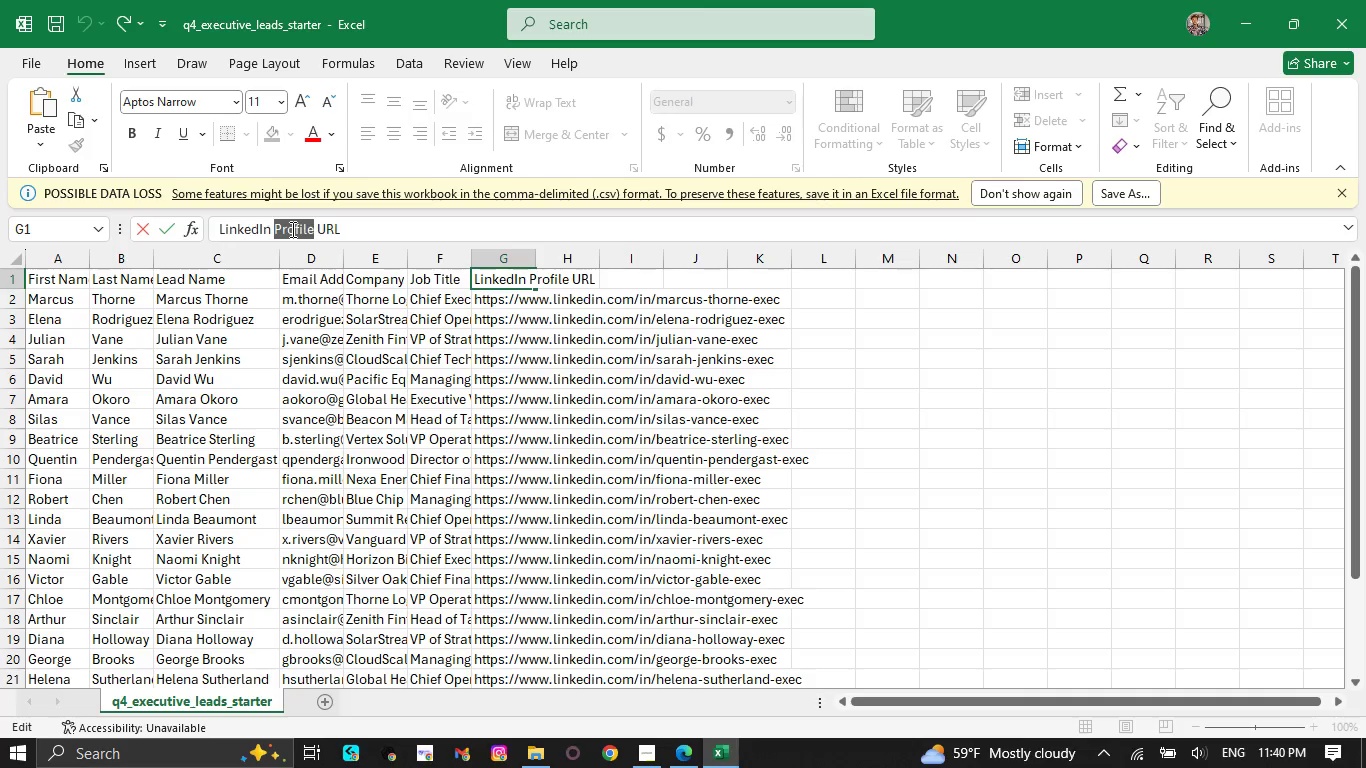 
triple_click([291, 229])
 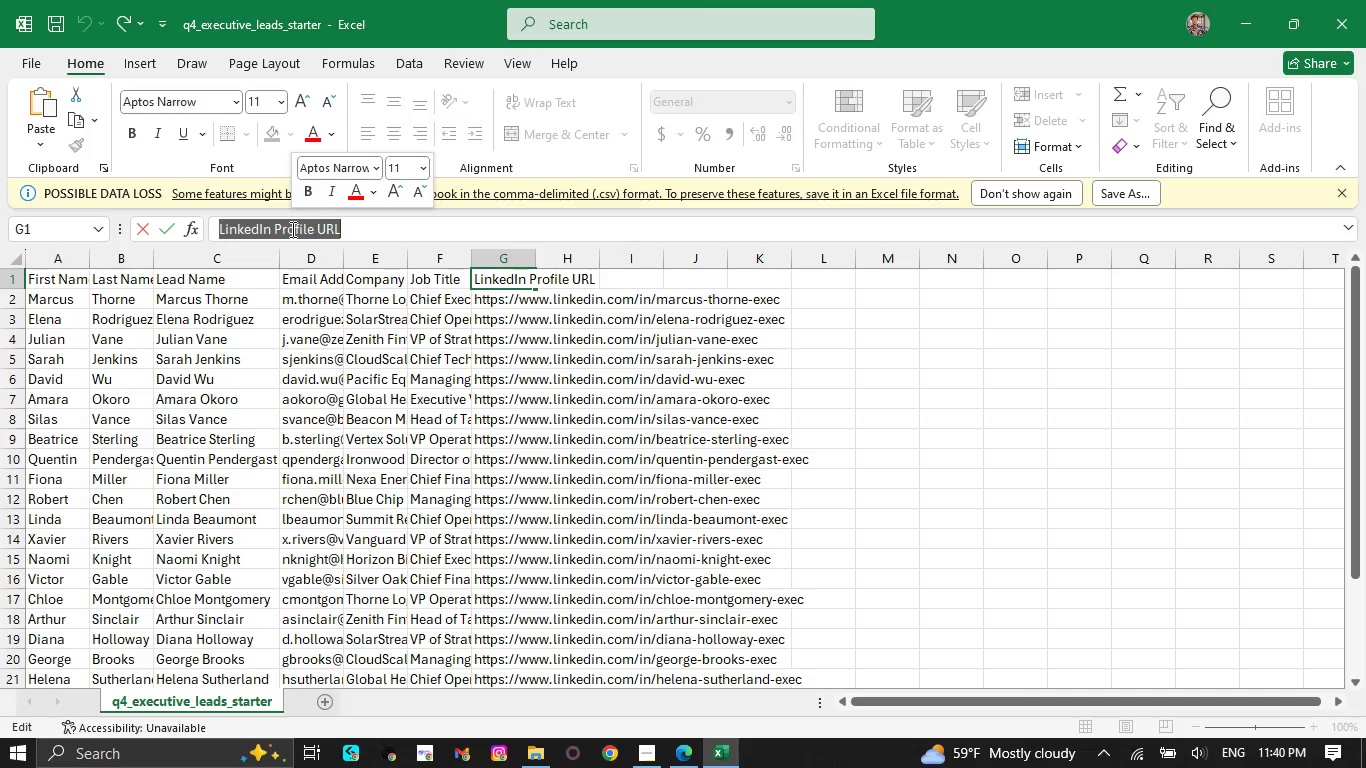 
key(Control+C)
 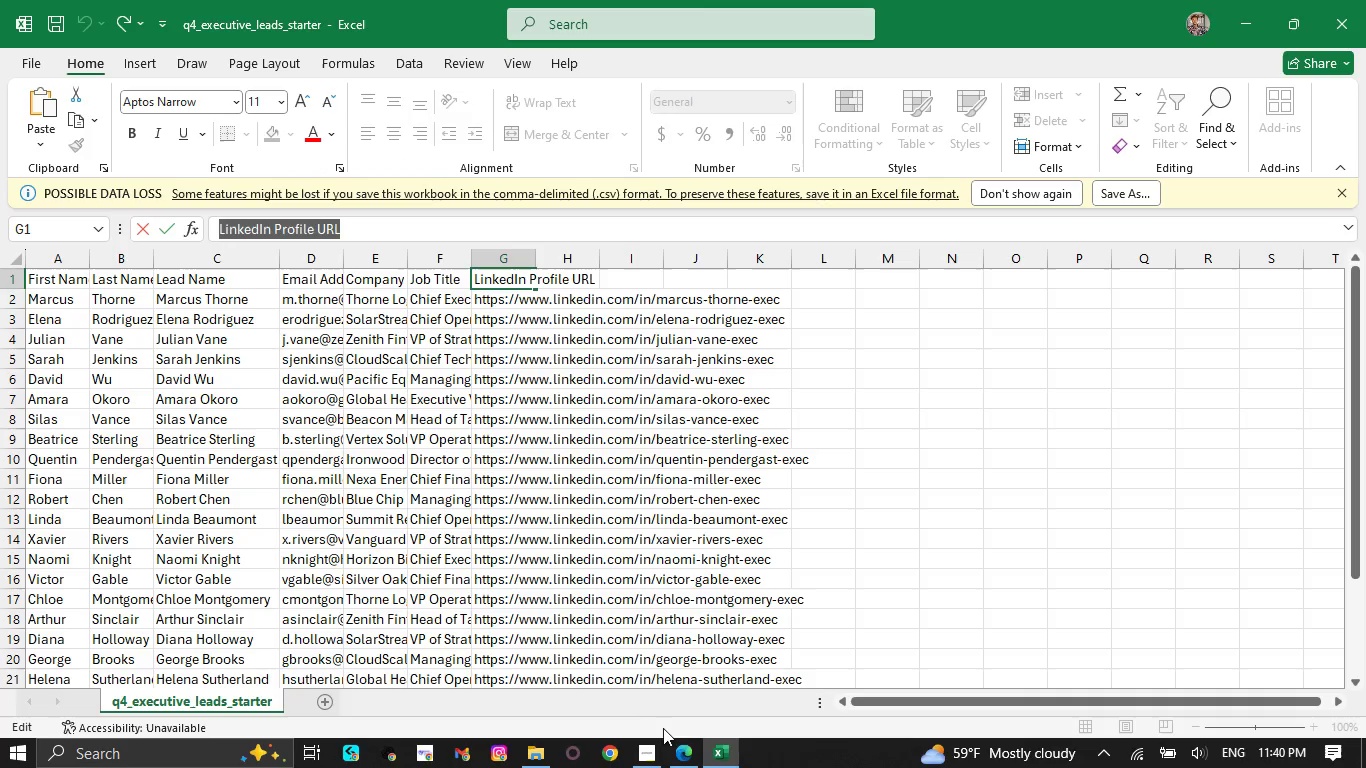 
left_click([690, 762])
 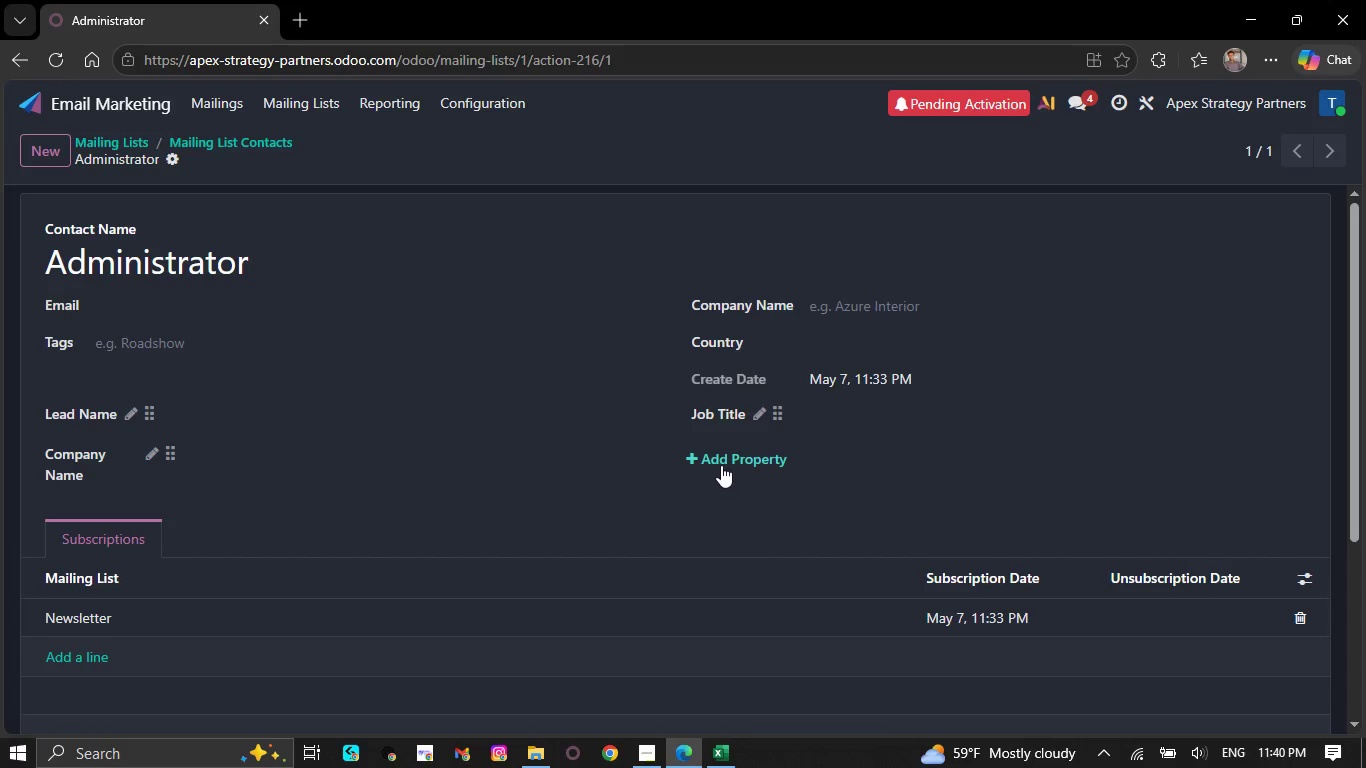 
left_click([721, 458])
 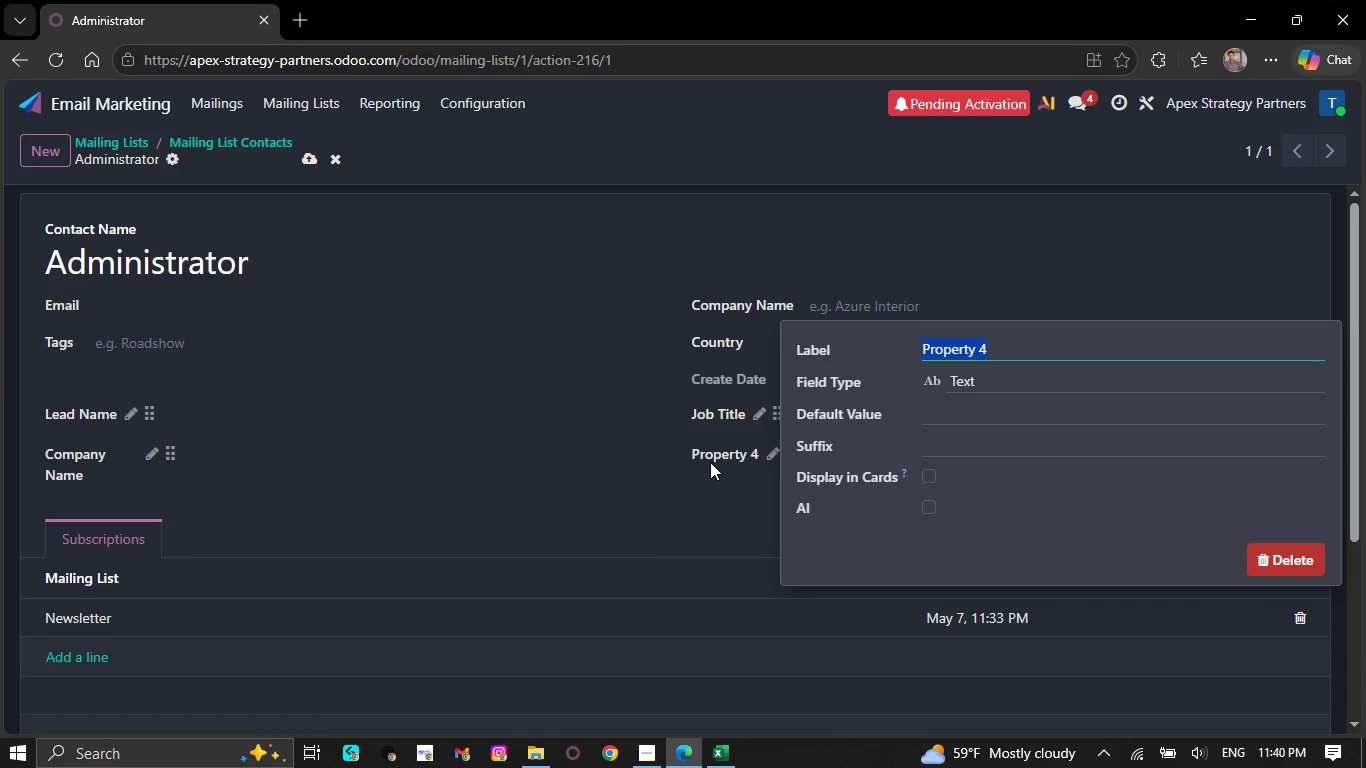 
key(Control+V)
 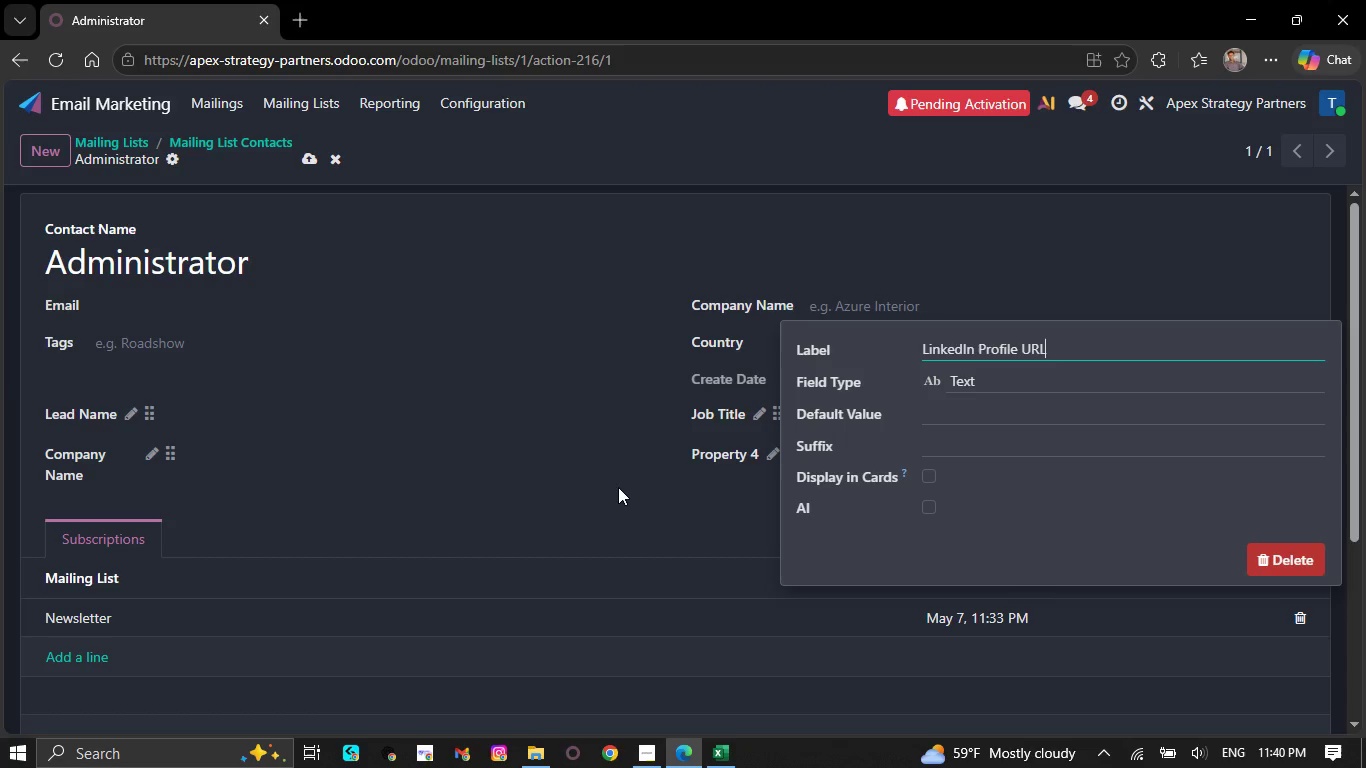 
left_click([618, 487])
 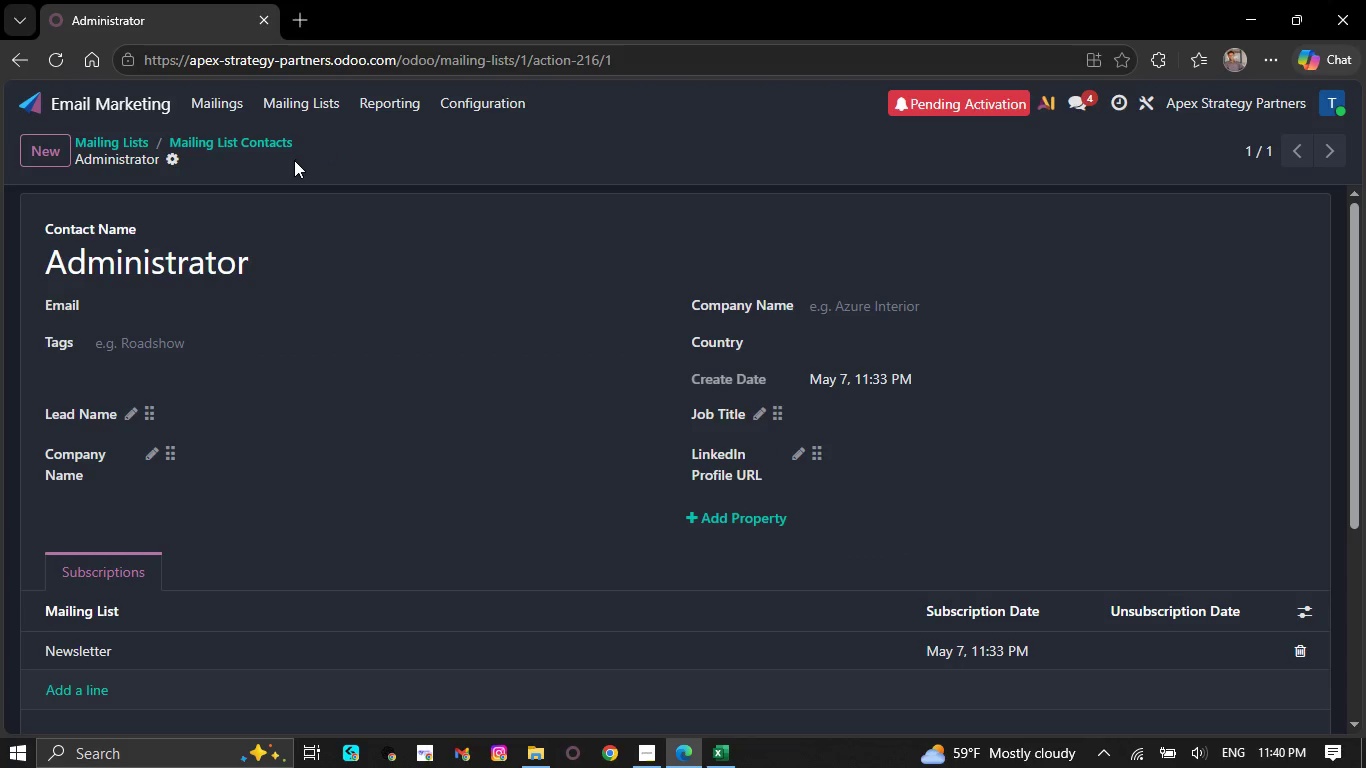 
left_click([265, 102])
 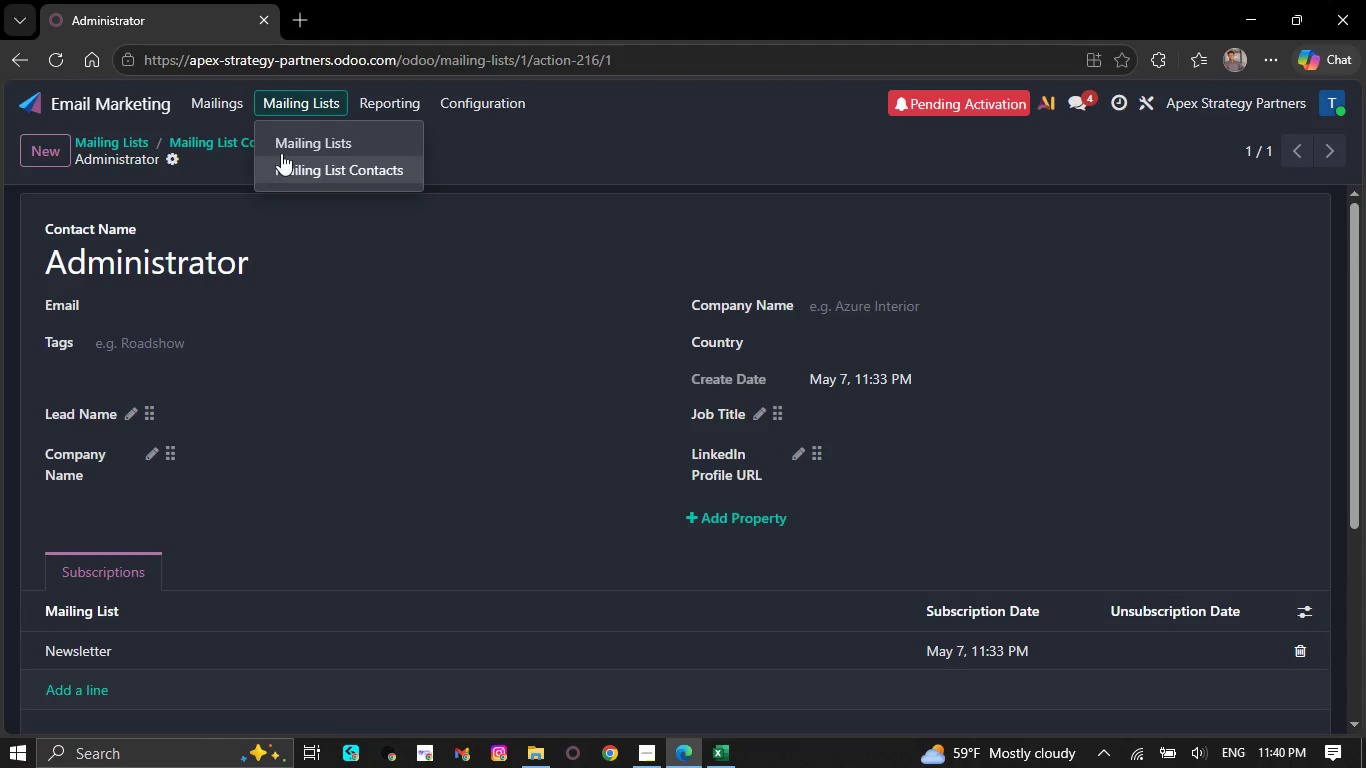 
left_click([283, 148])
 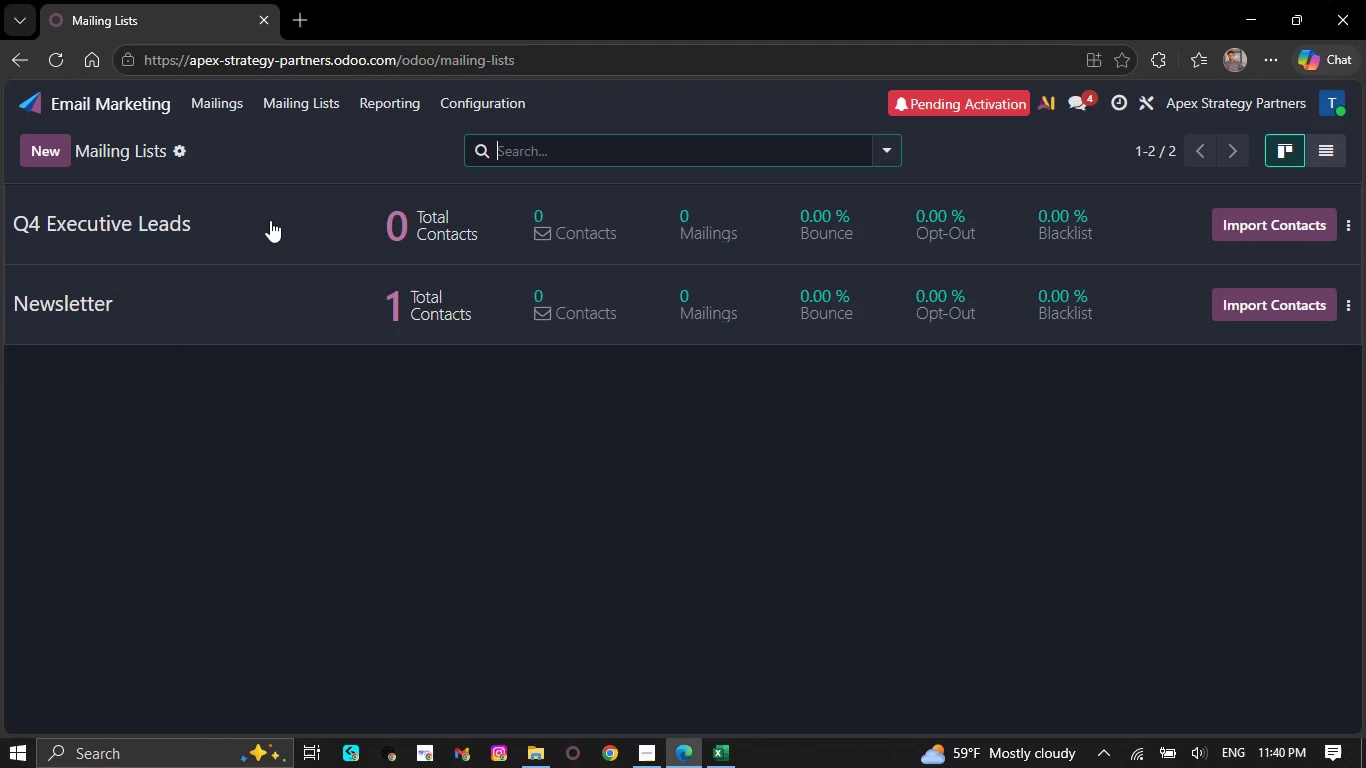 
left_click([270, 220])
 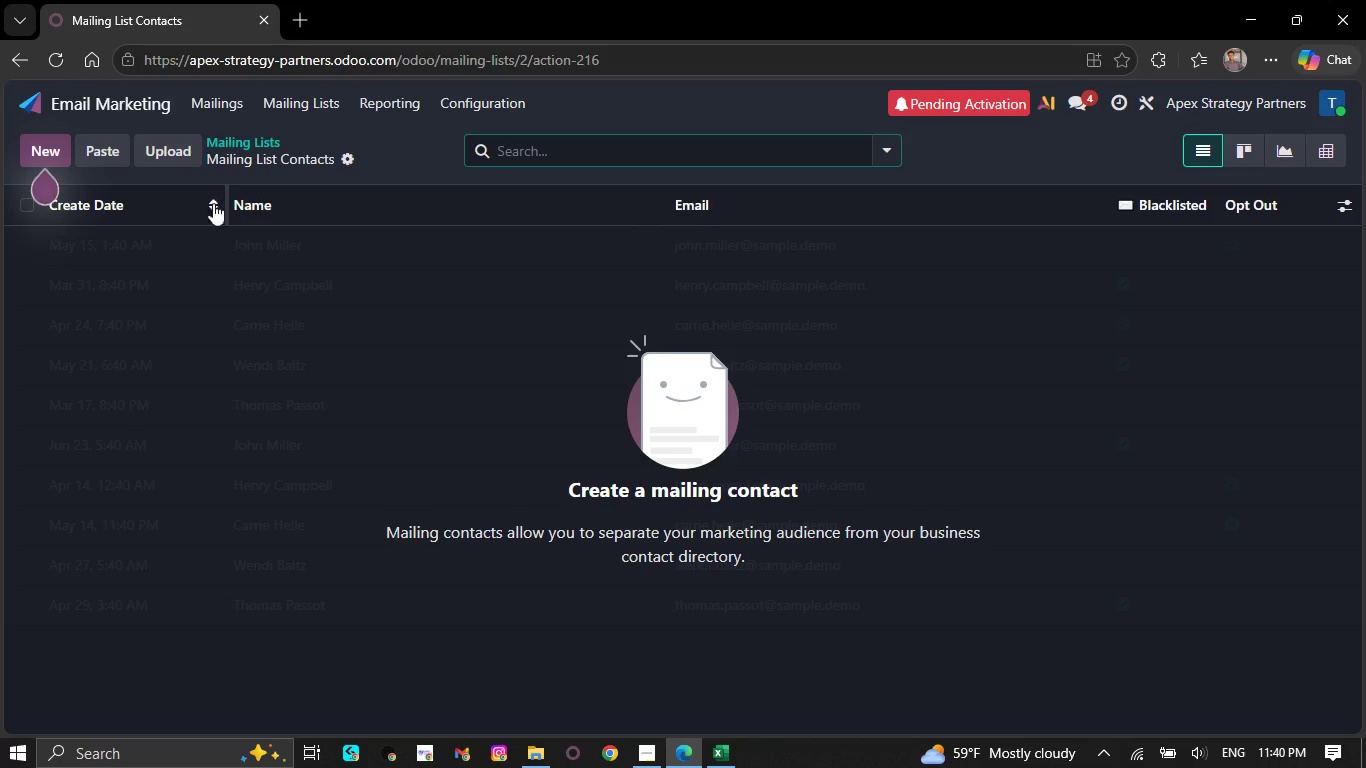 
left_click([165, 148])
 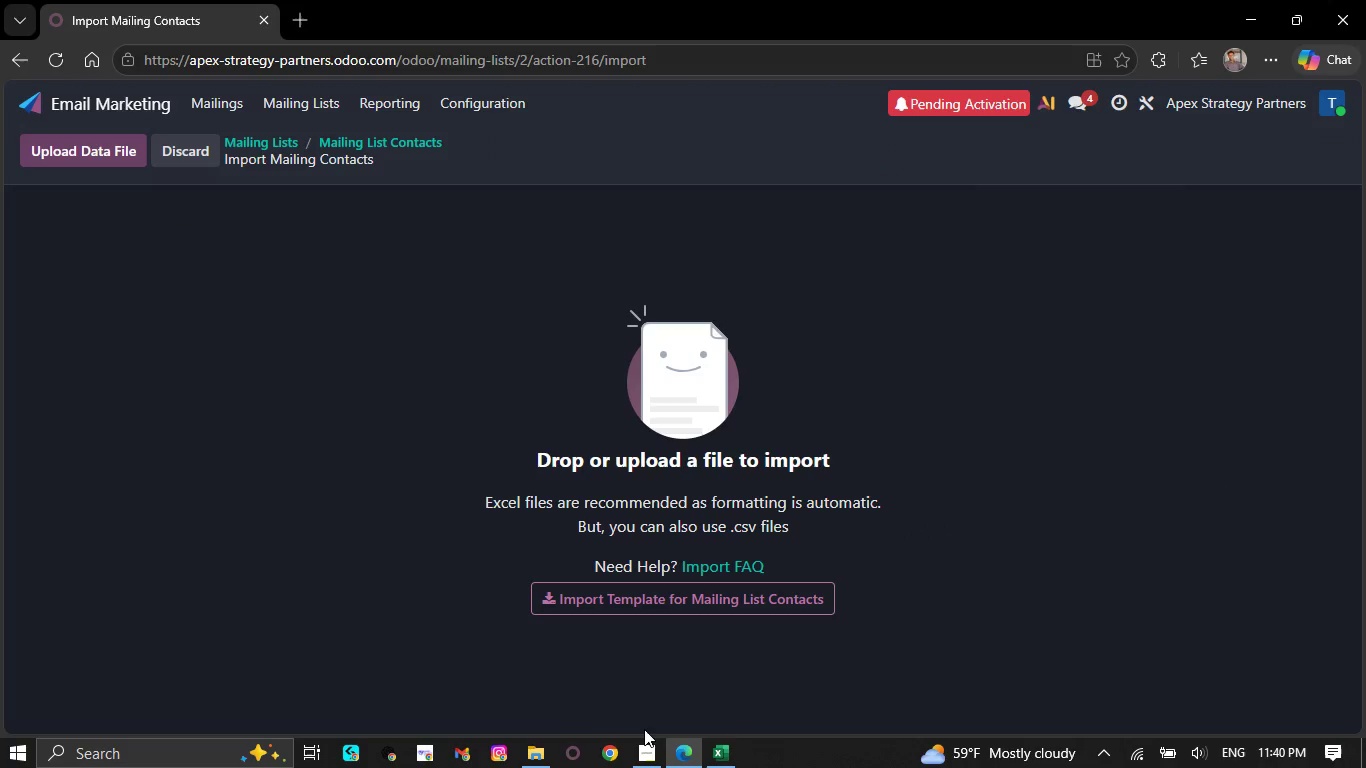 
left_click([538, 749])
 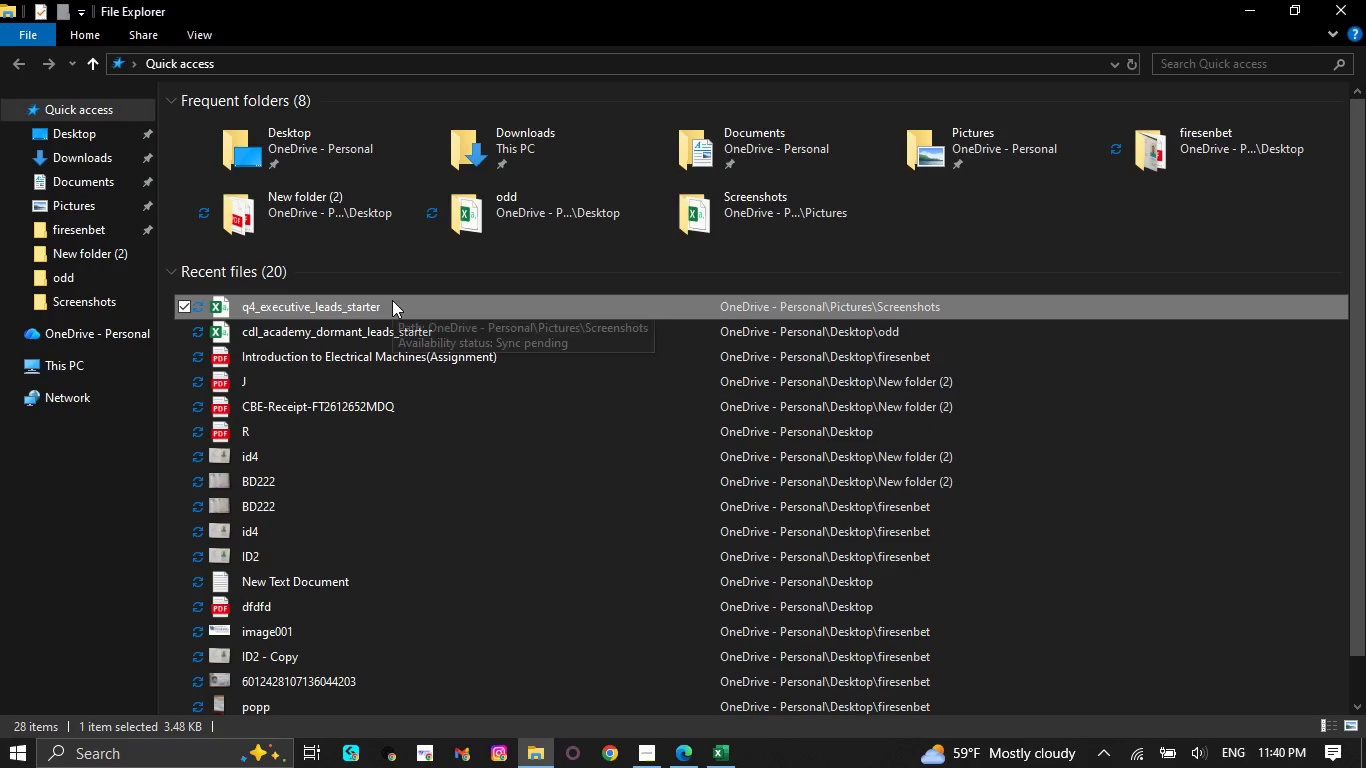 
left_click_drag(start_coordinate=[392, 300], to_coordinate=[635, 612])
 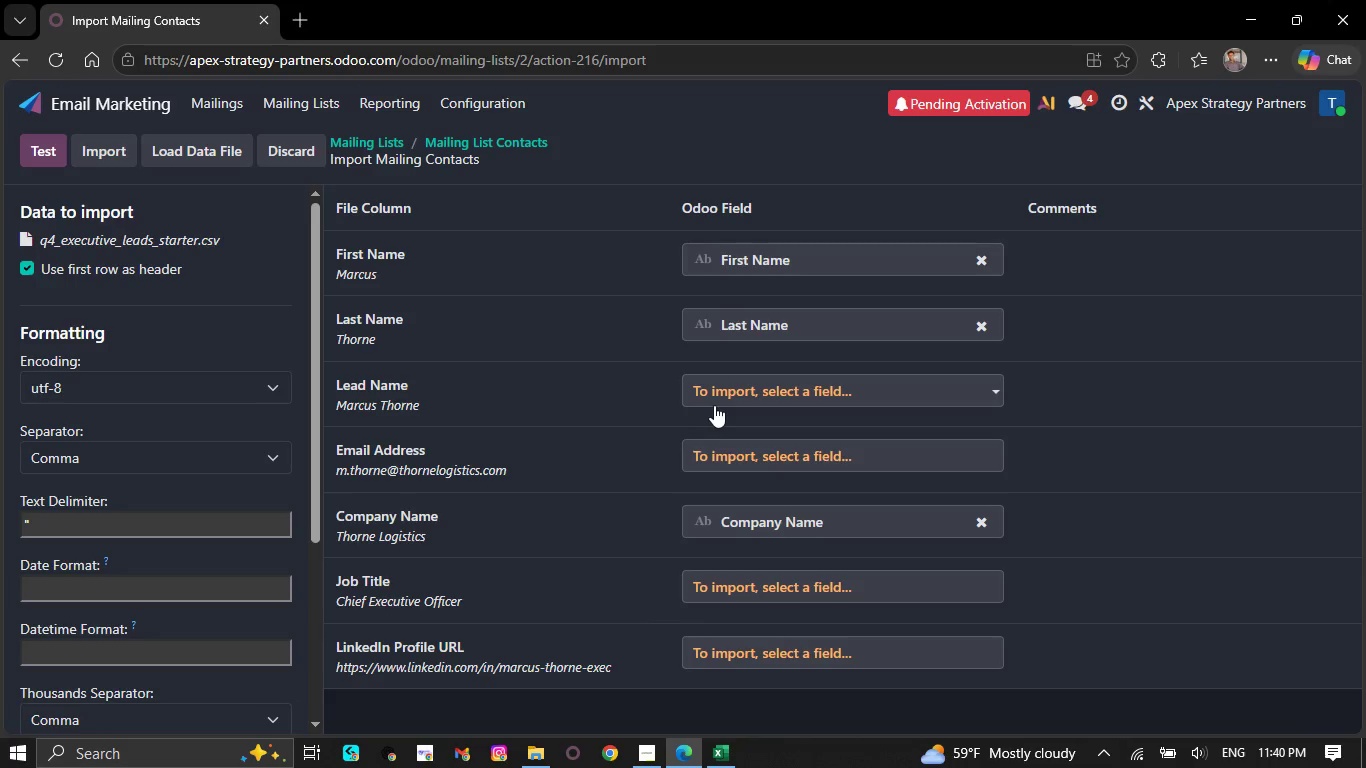 
left_click([719, 400])
 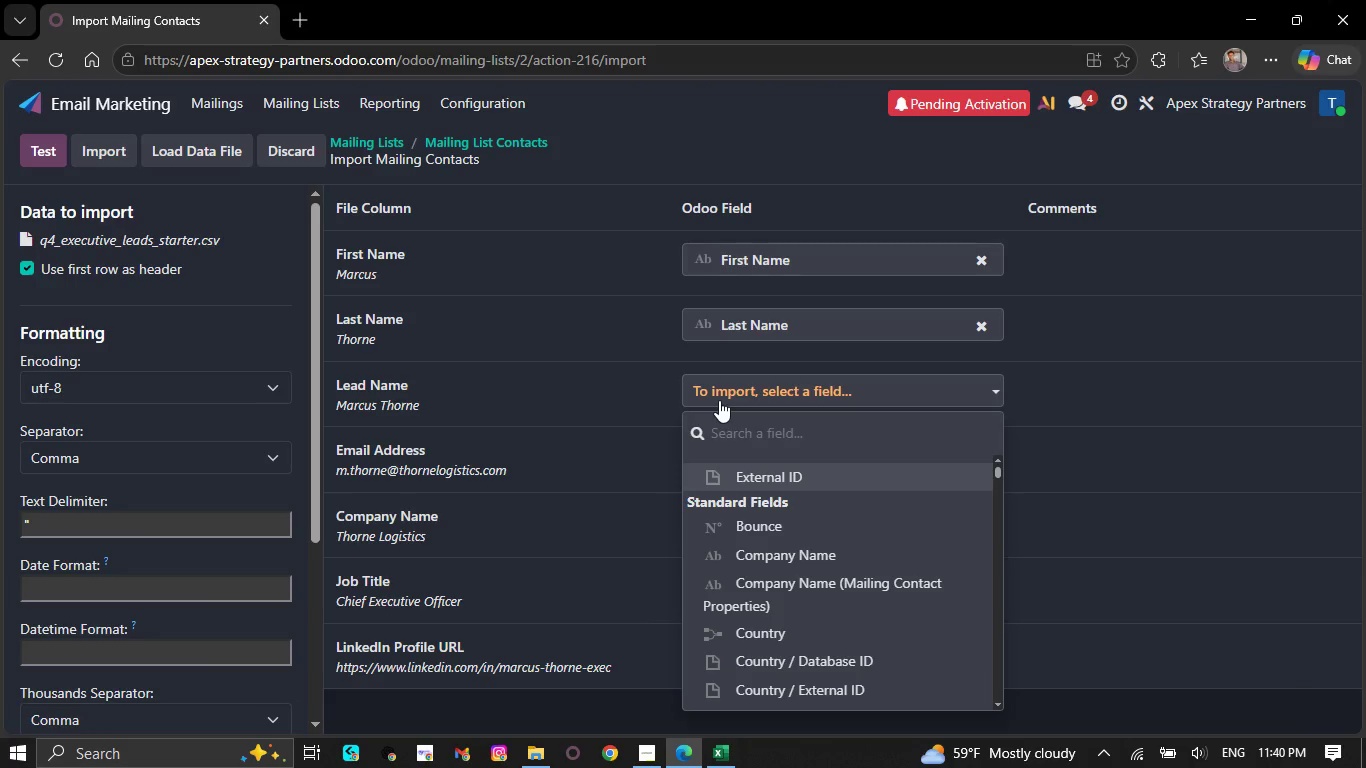 
wait(9.33)
 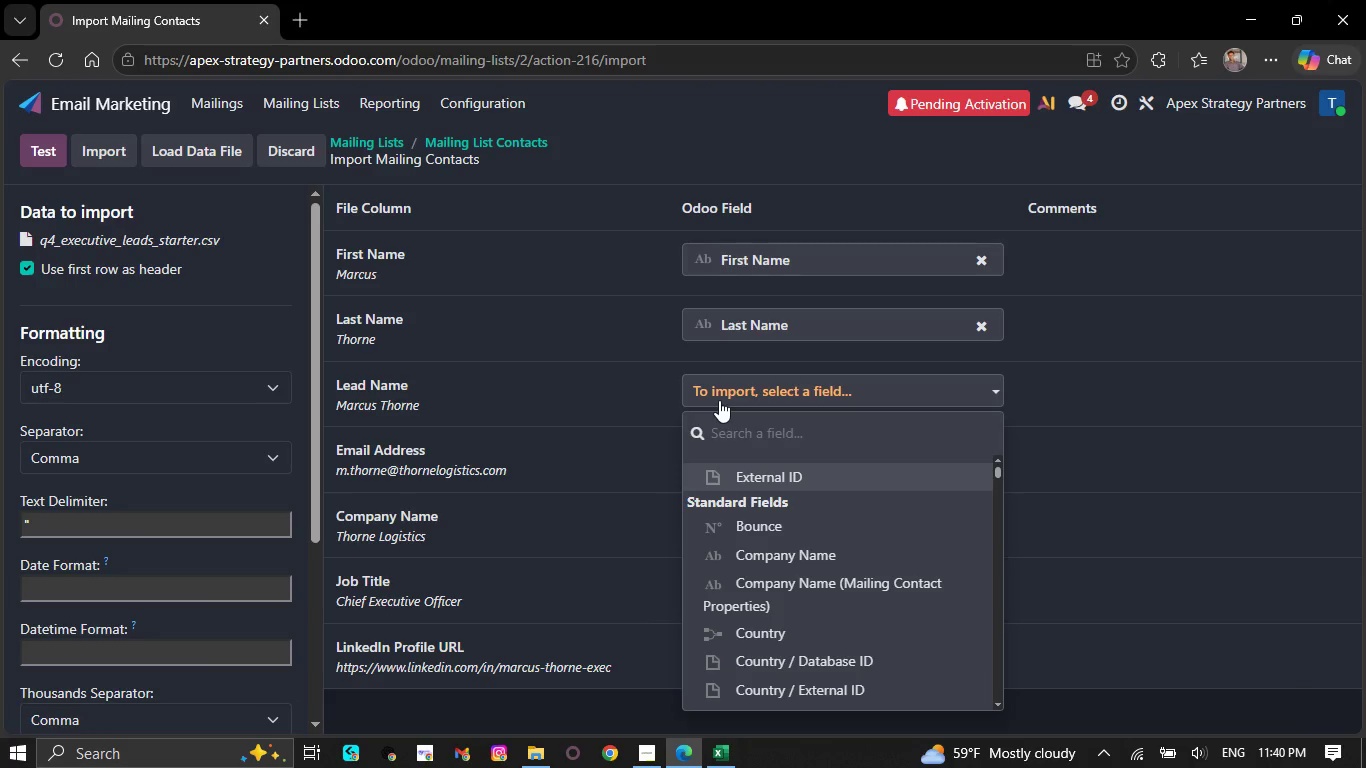 
type(lea)
 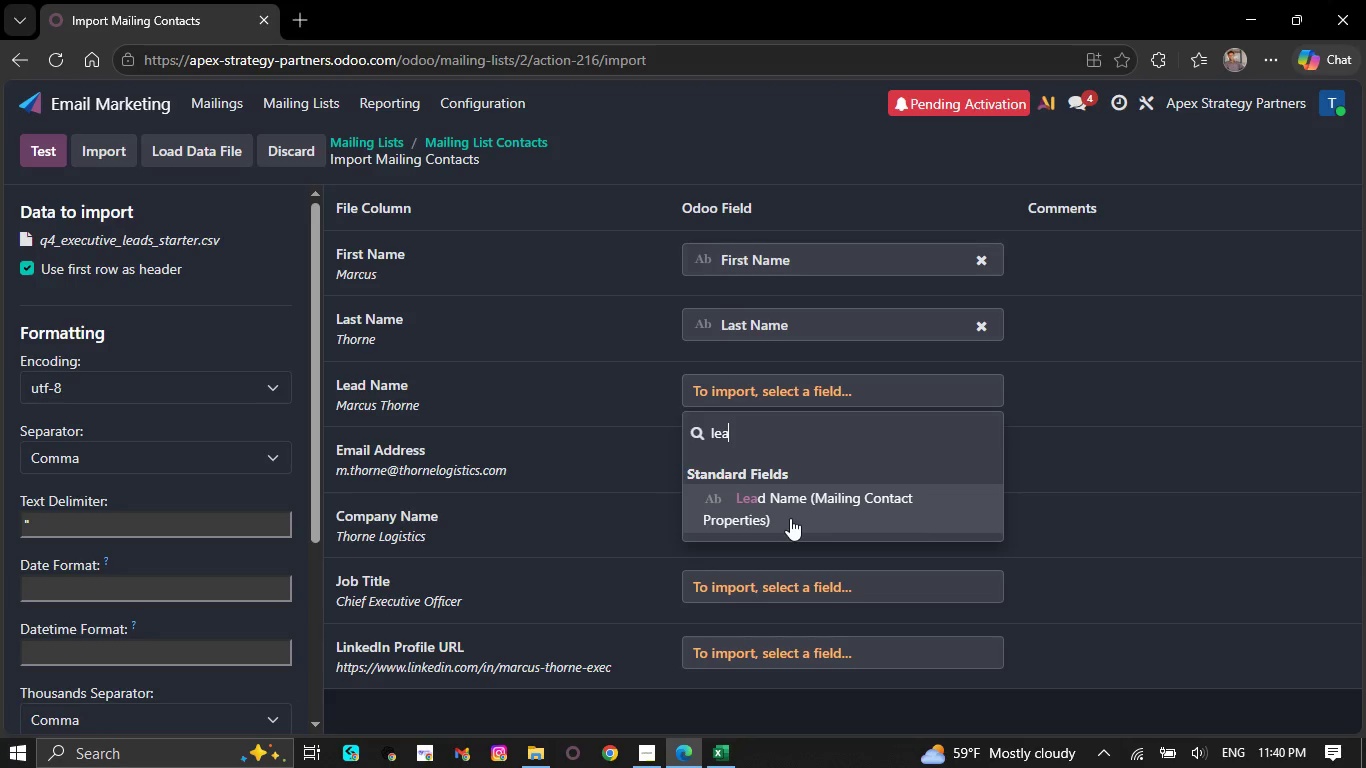 
left_click([791, 518])
 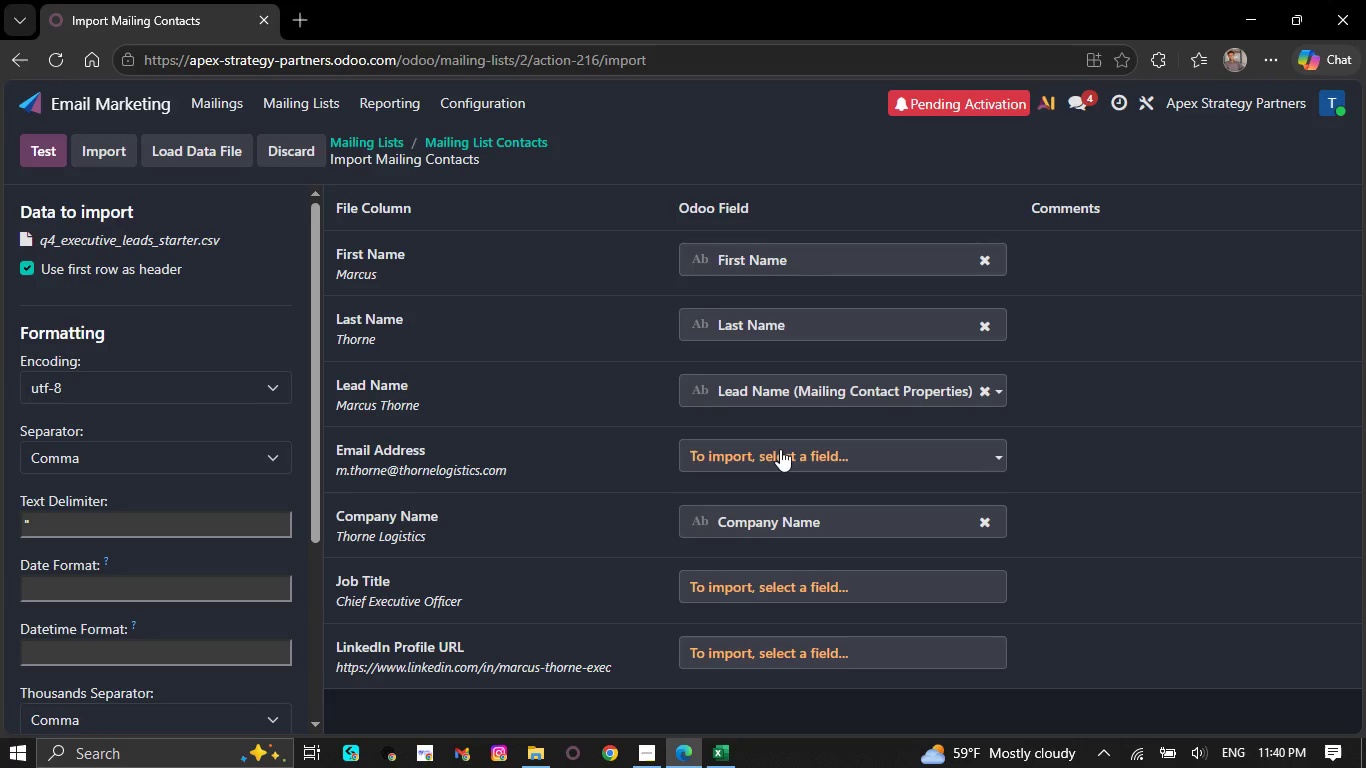 
left_click([780, 449])
 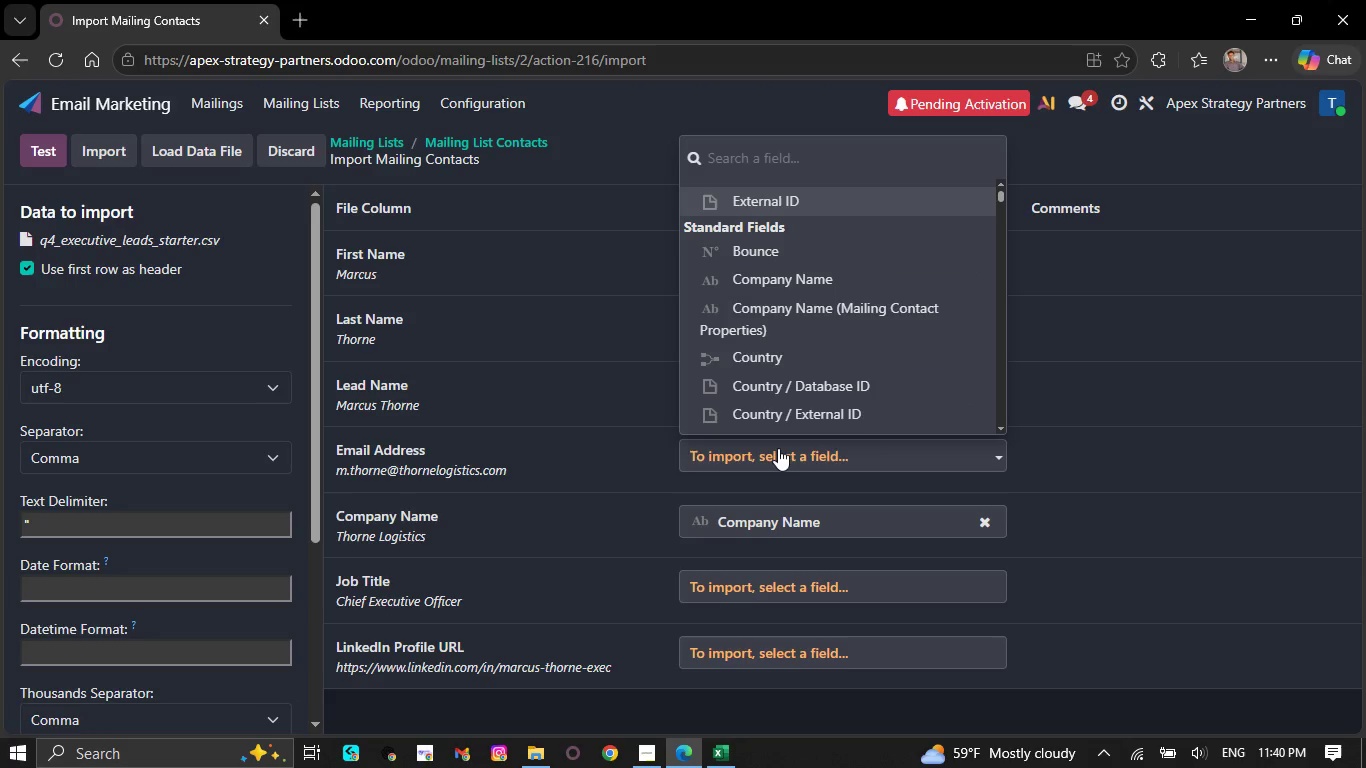 
key(E)
 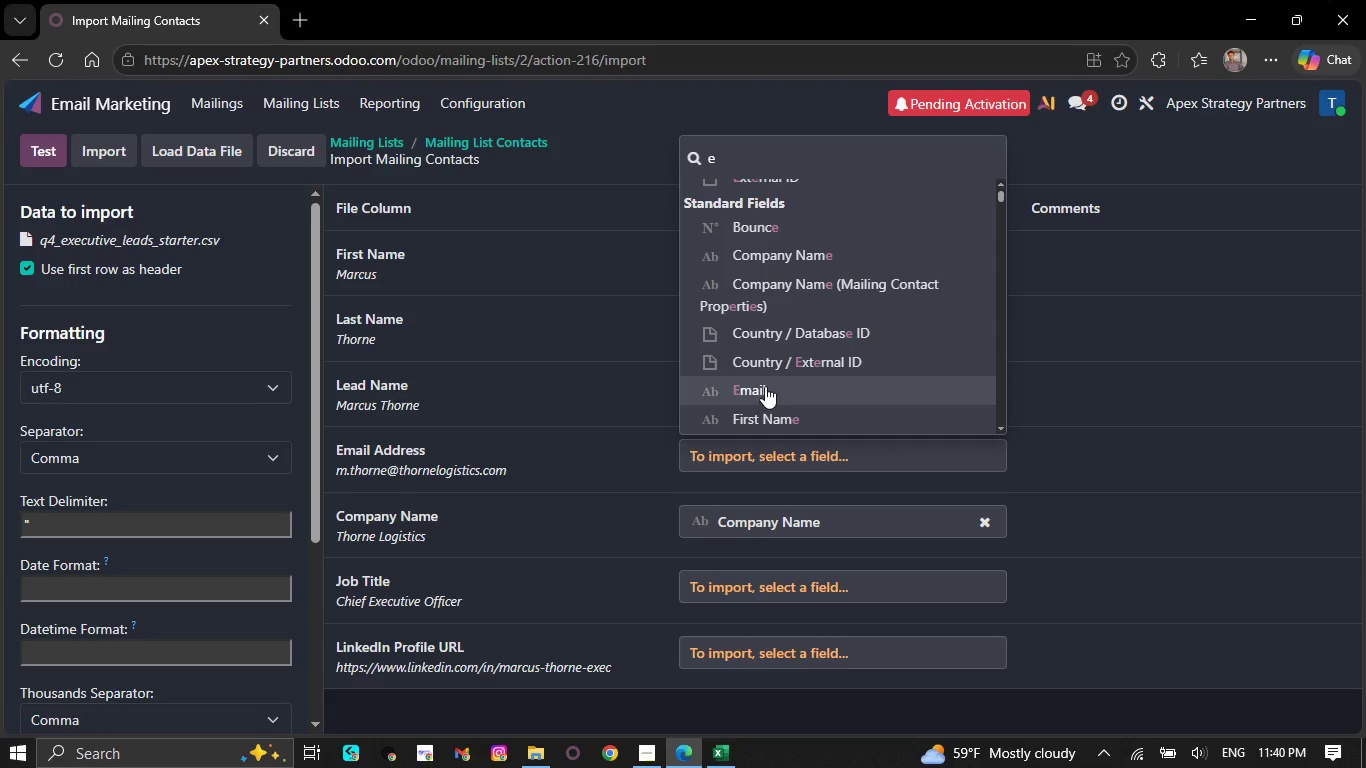 
left_click([765, 386])
 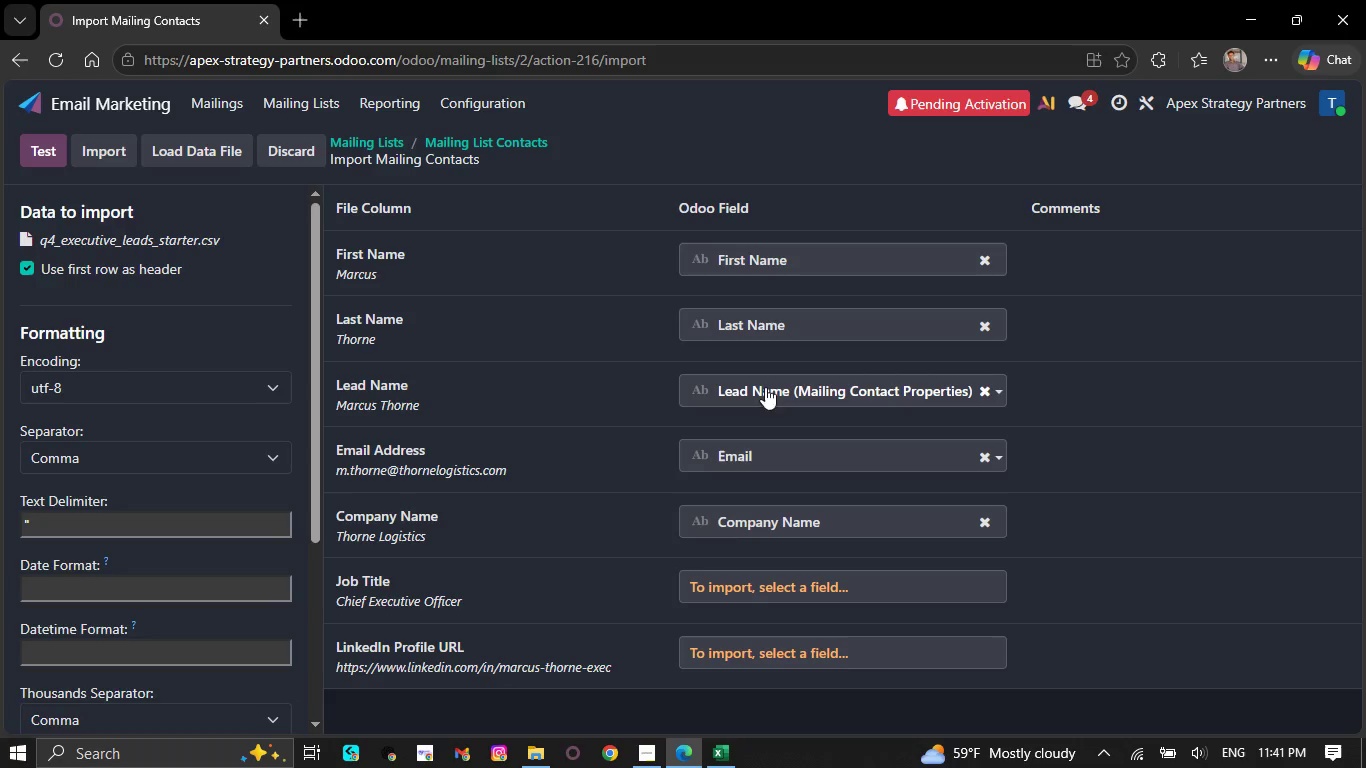 
left_click([799, 594])
 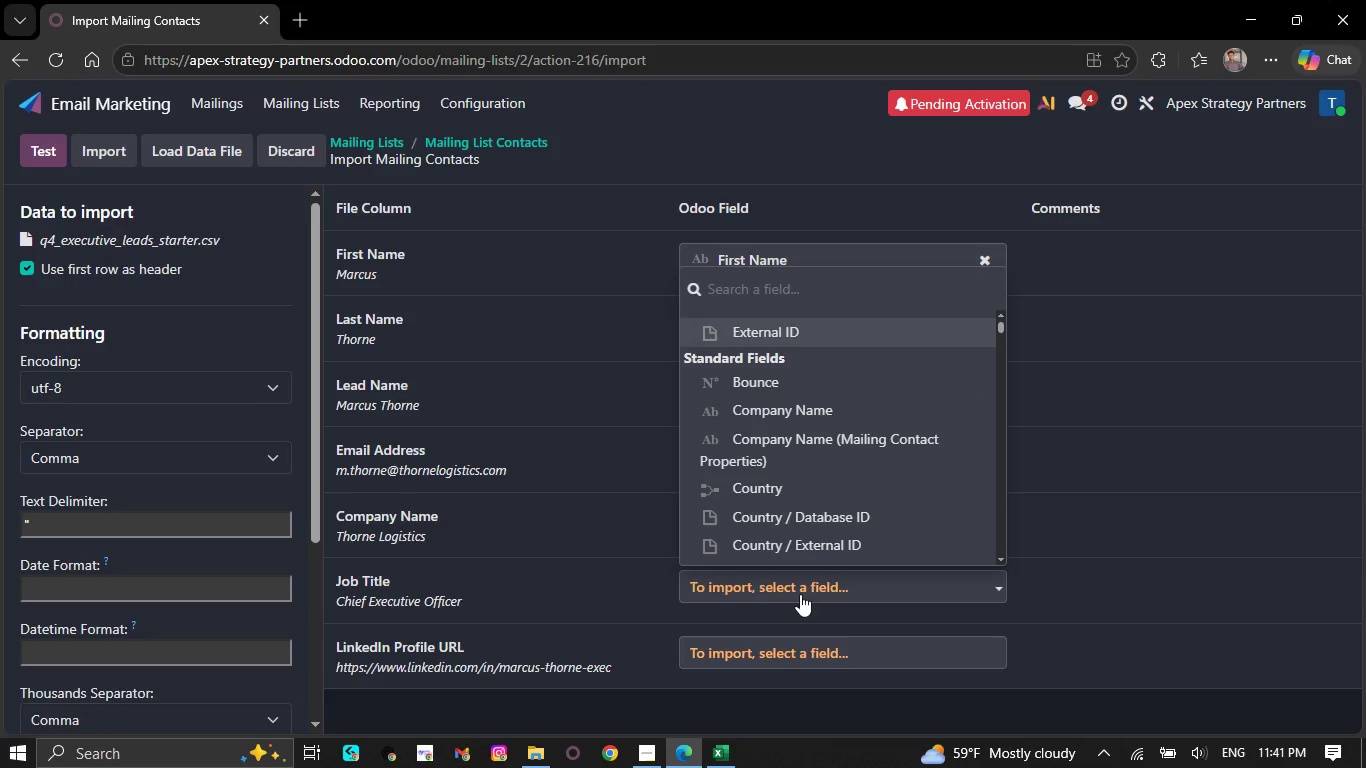 
type(jo)
 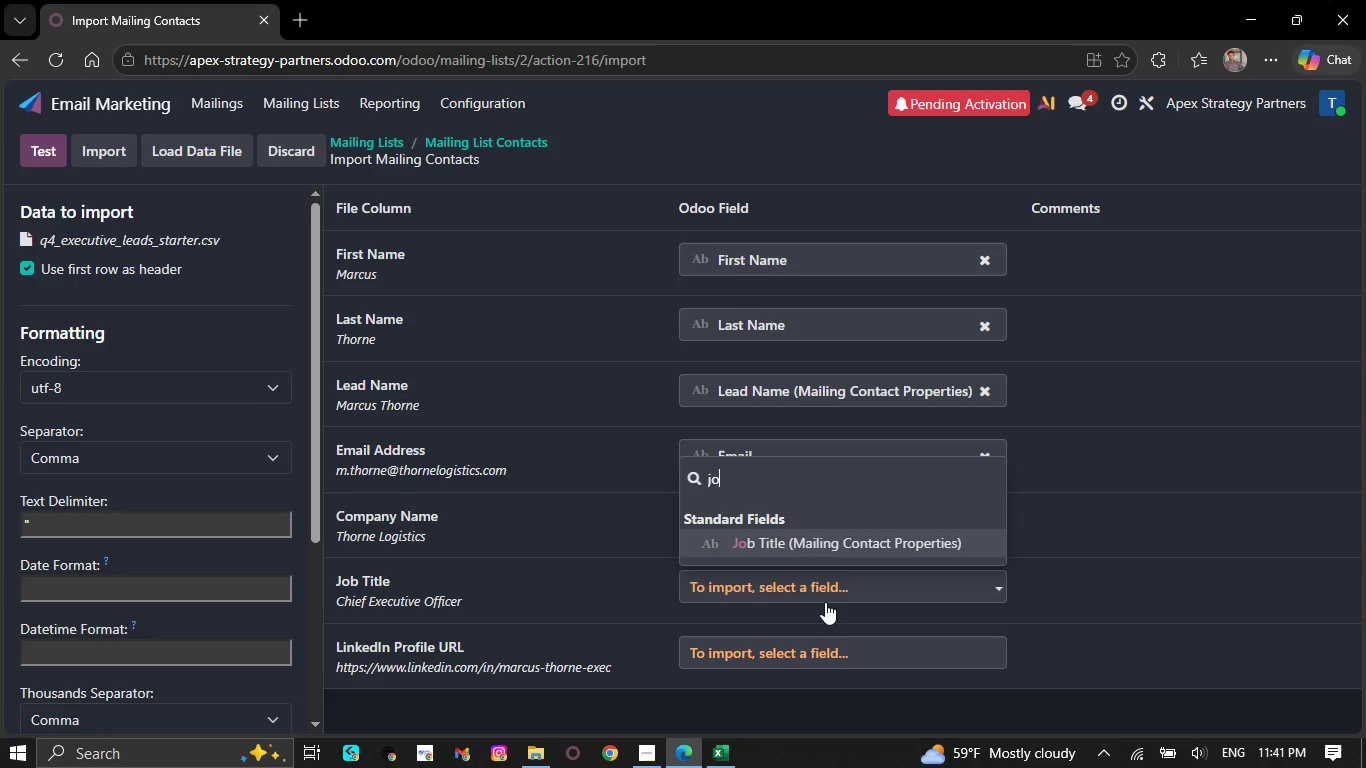 
wait(5.98)
 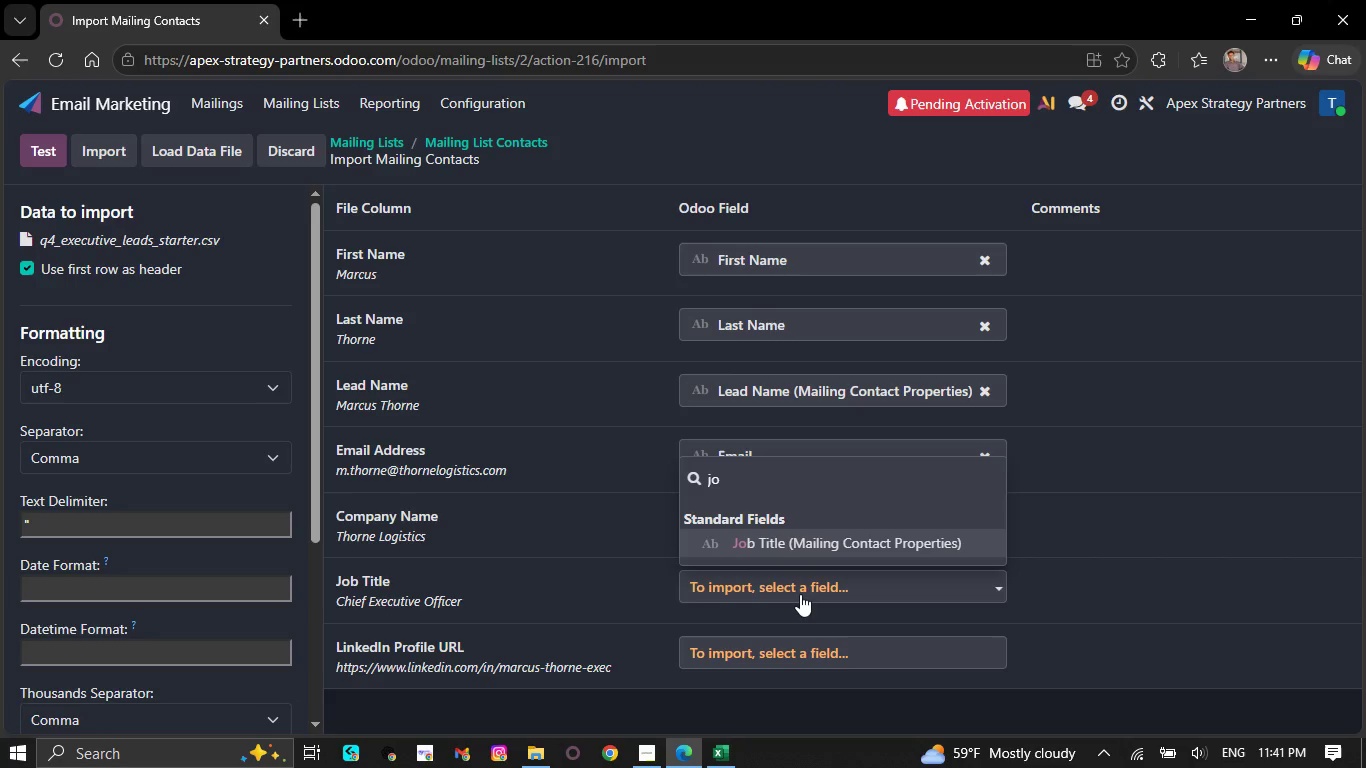 
left_click([809, 547])
 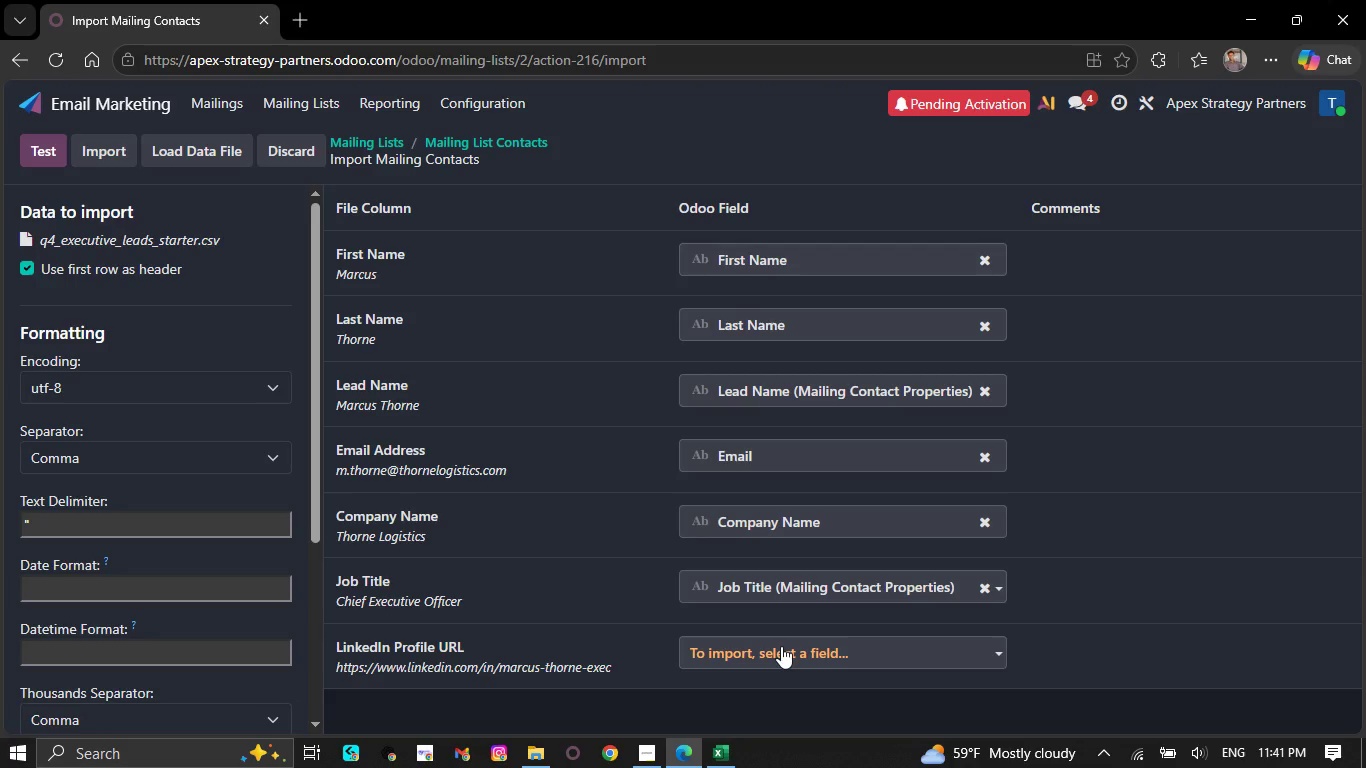 
left_click([781, 646])
 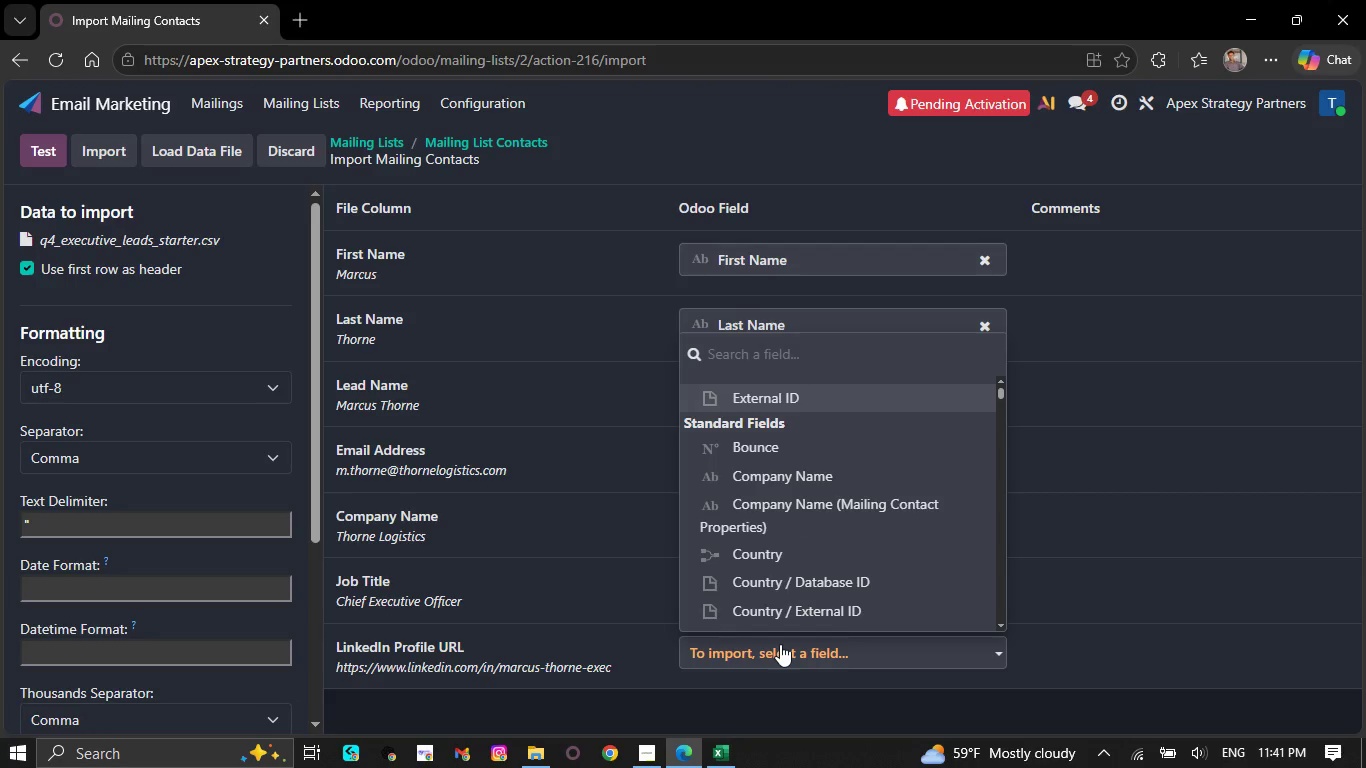 
type(lin)
 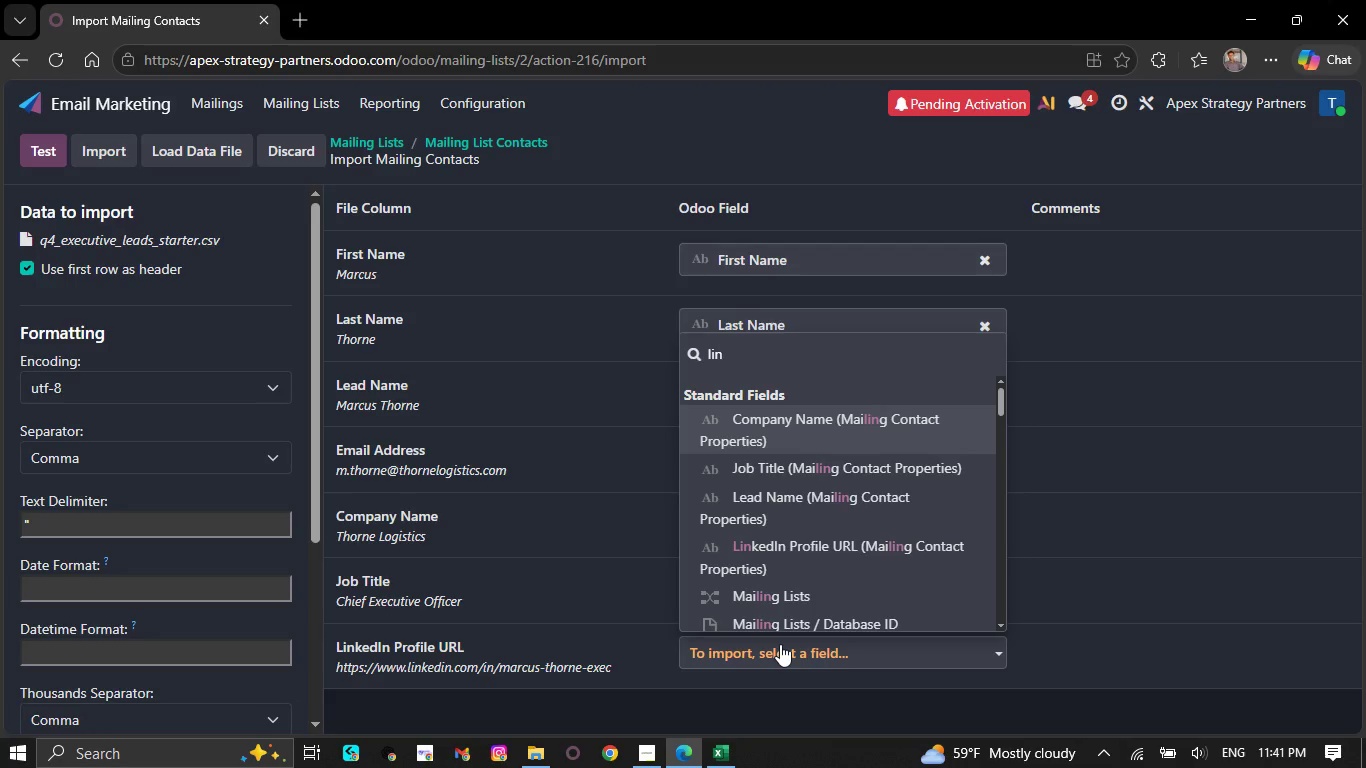 
key(K)
 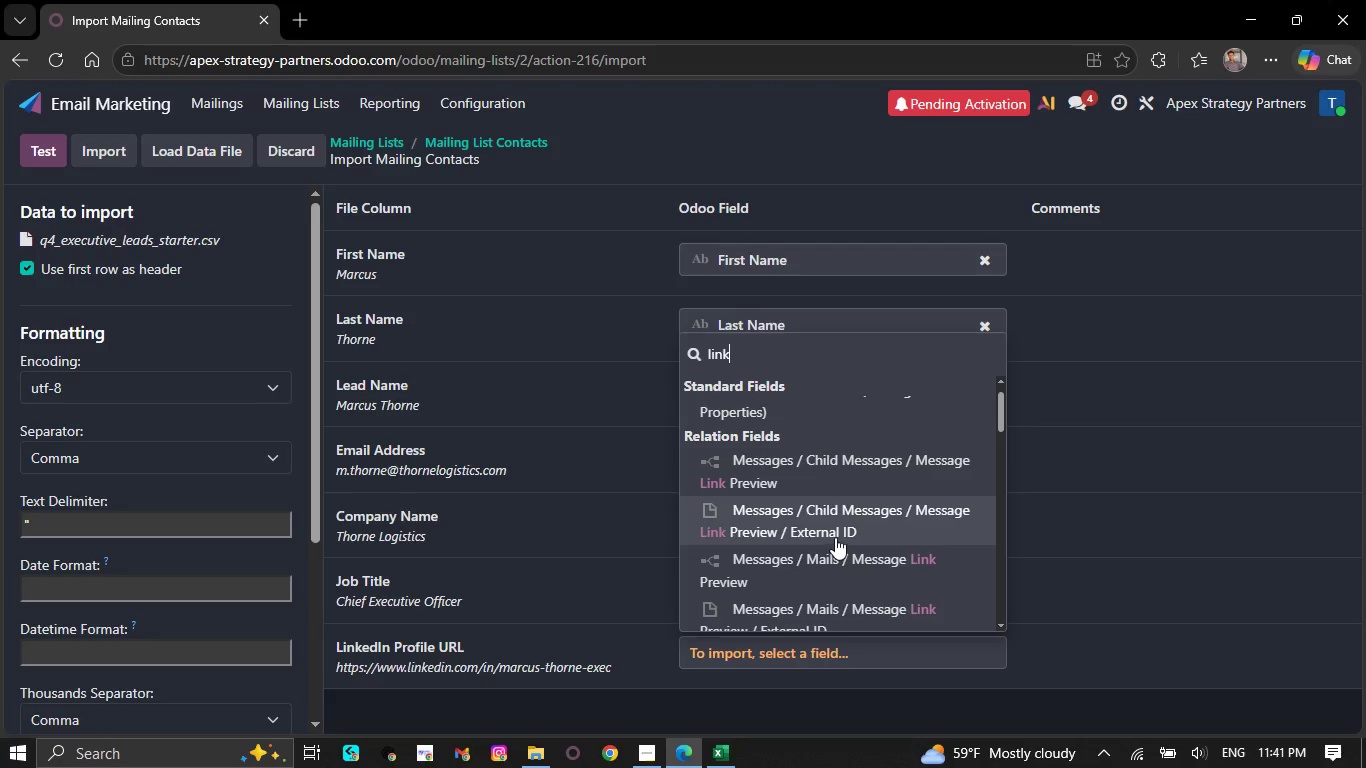 
wait(8.58)
 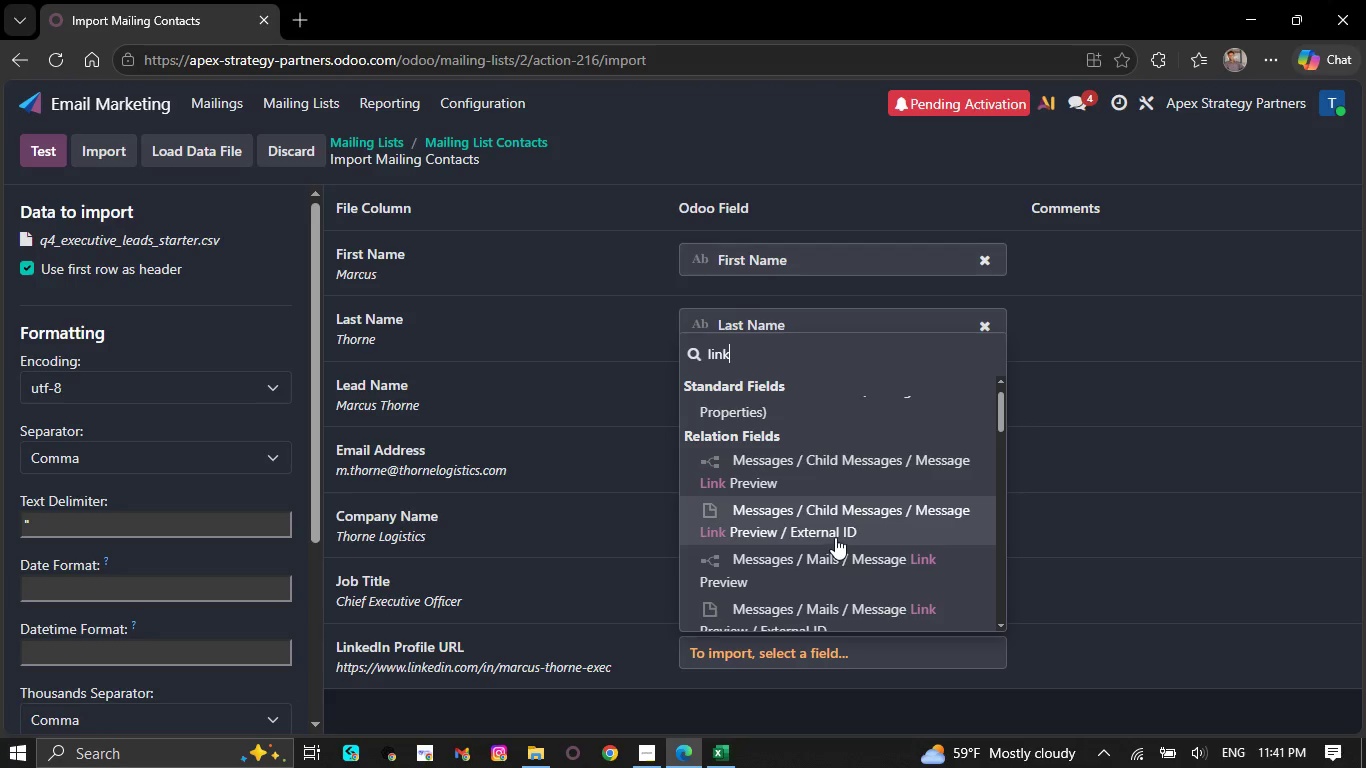 
key(E)
 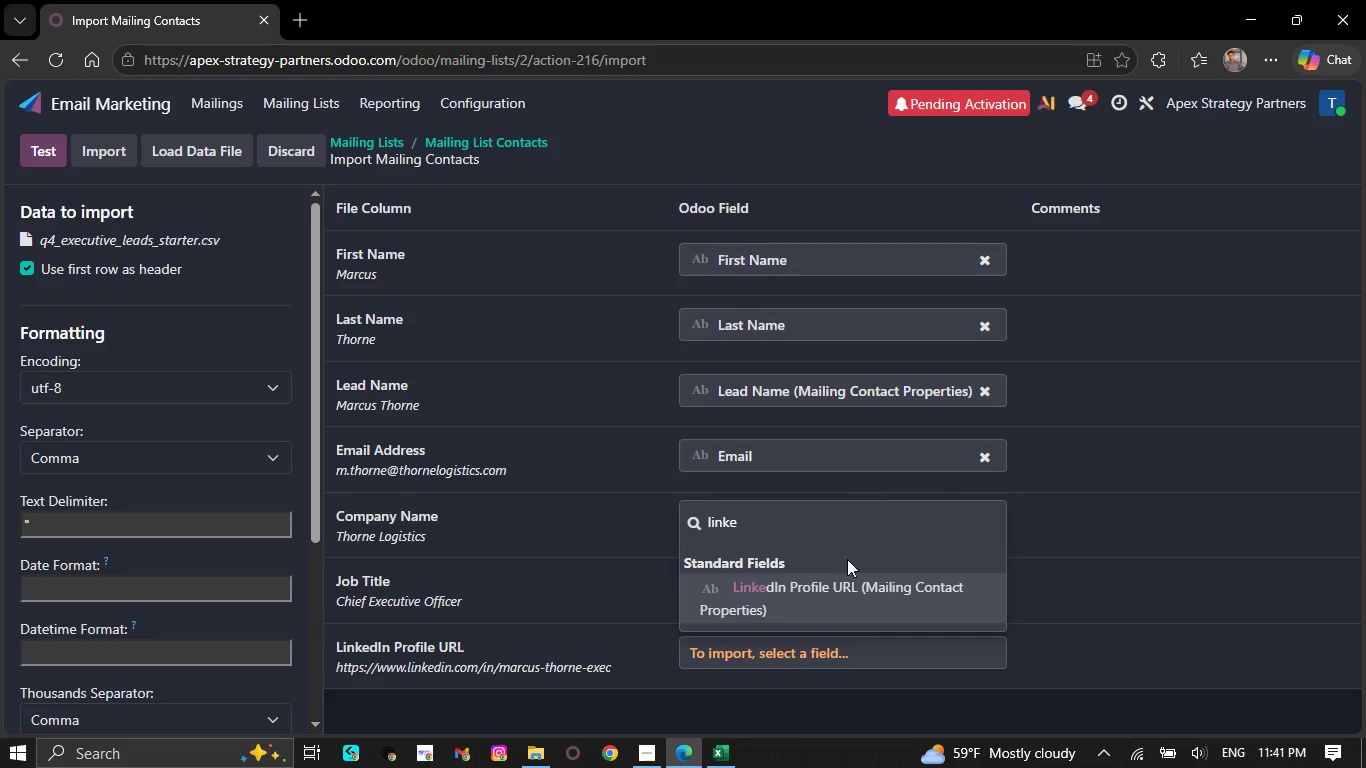 
left_click([850, 597])
 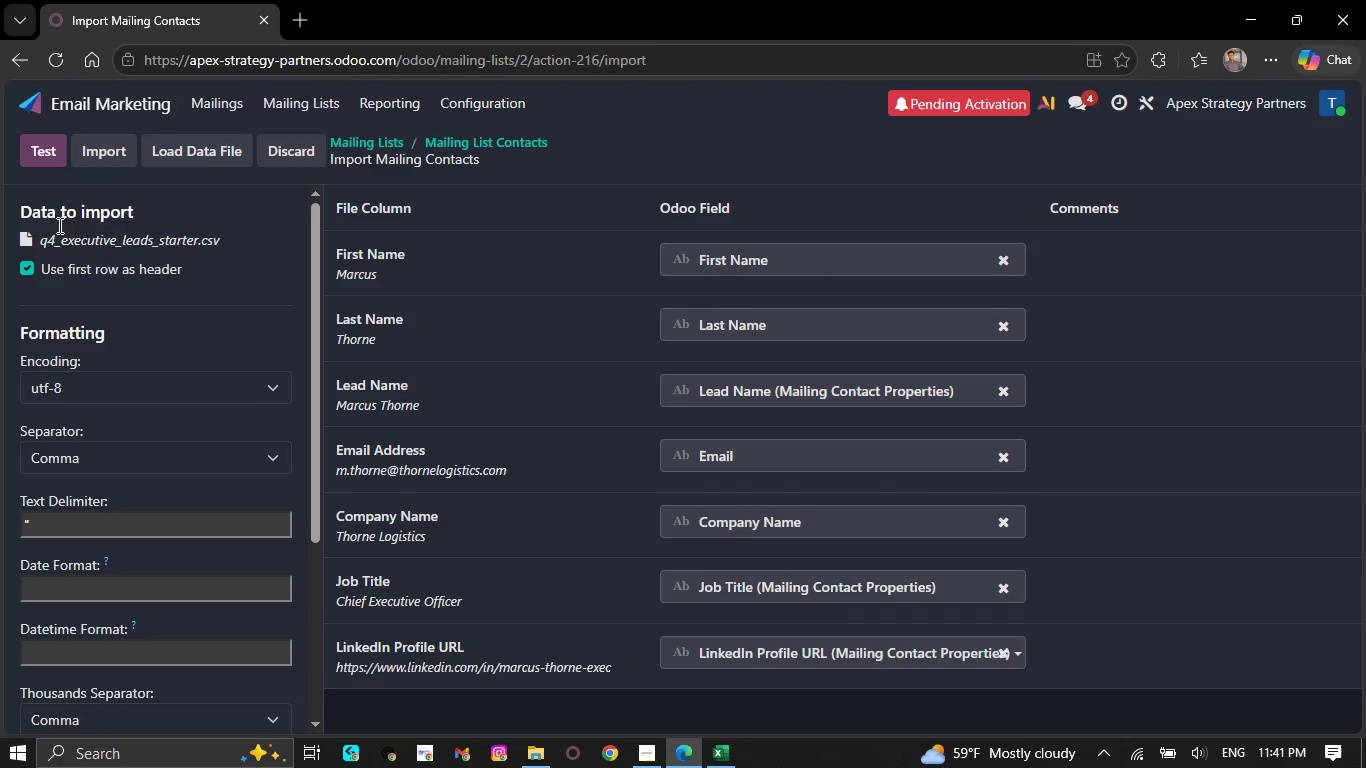 
left_click([58, 142])
 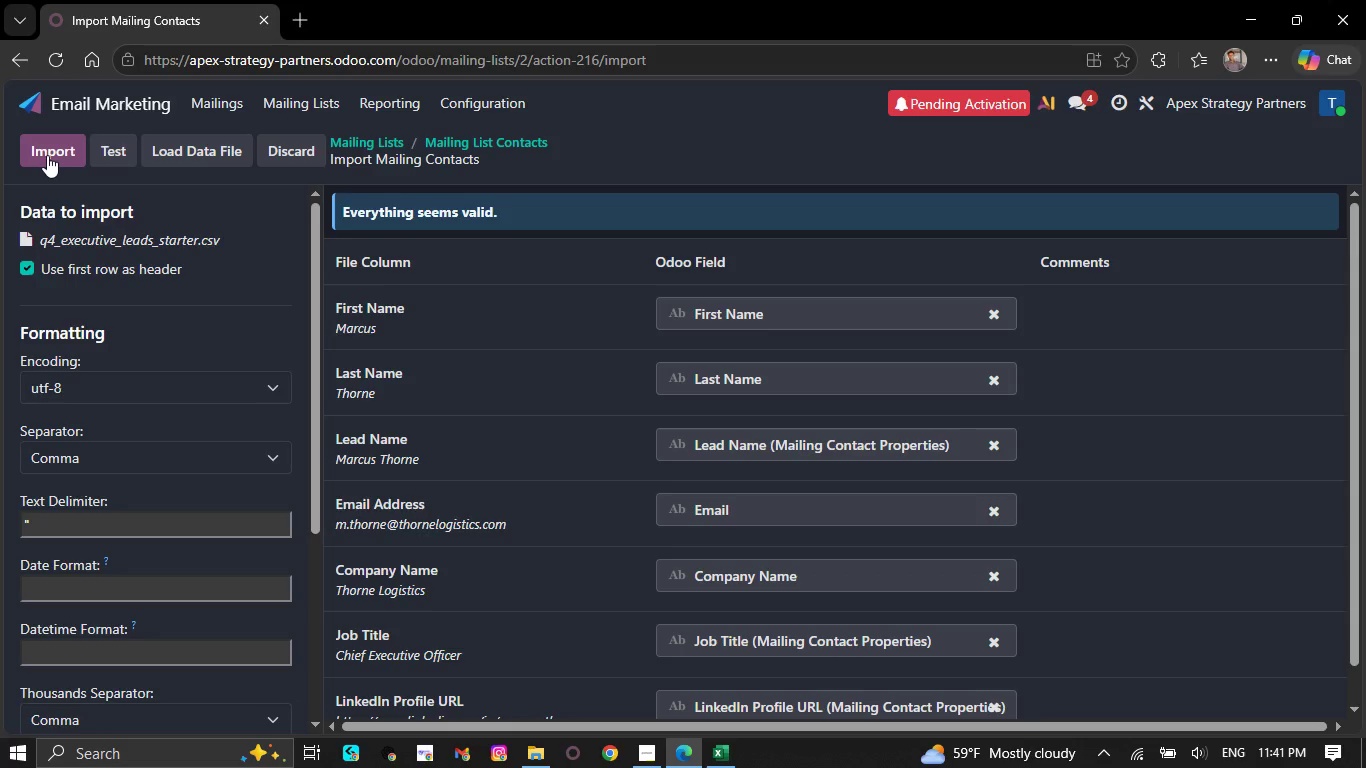 
left_click([50, 158])
 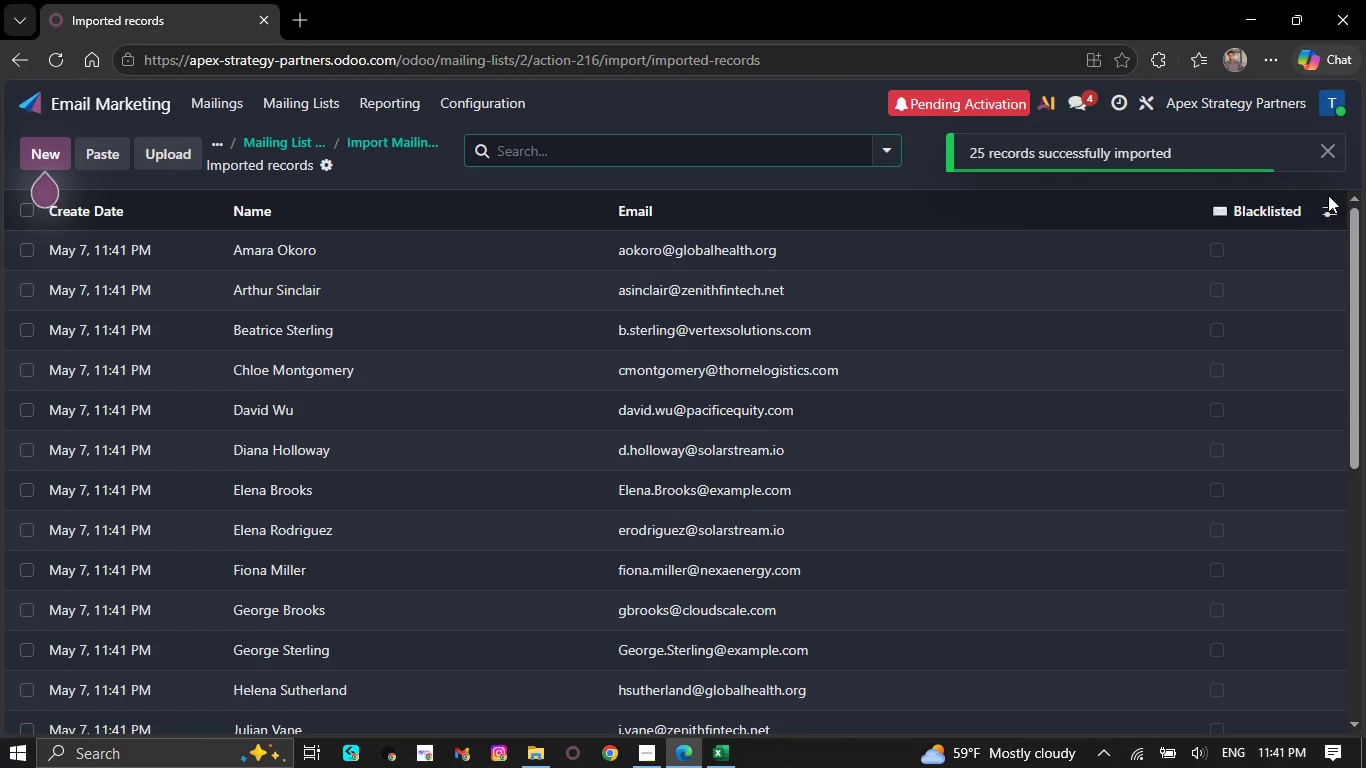 
left_click([1328, 210])
 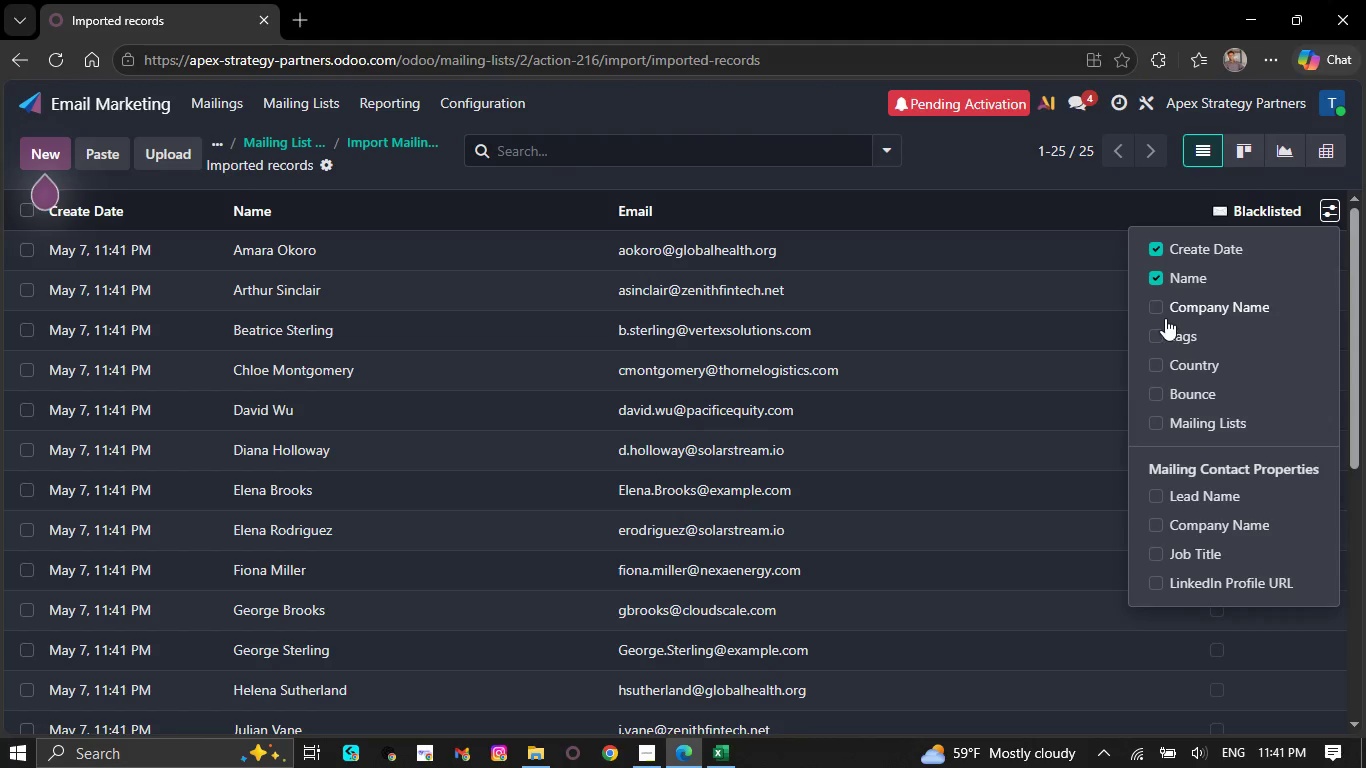 
left_click([1164, 302])
 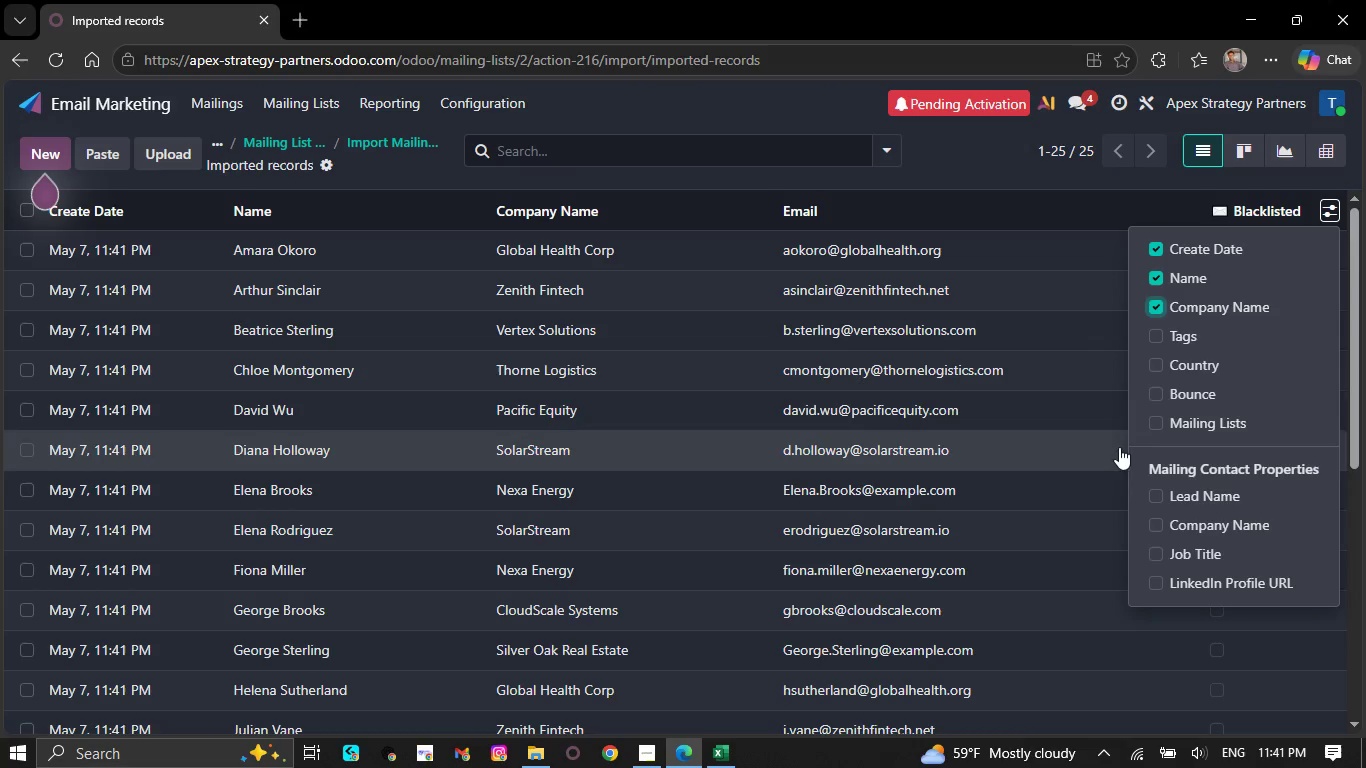 
left_click([1153, 493])
 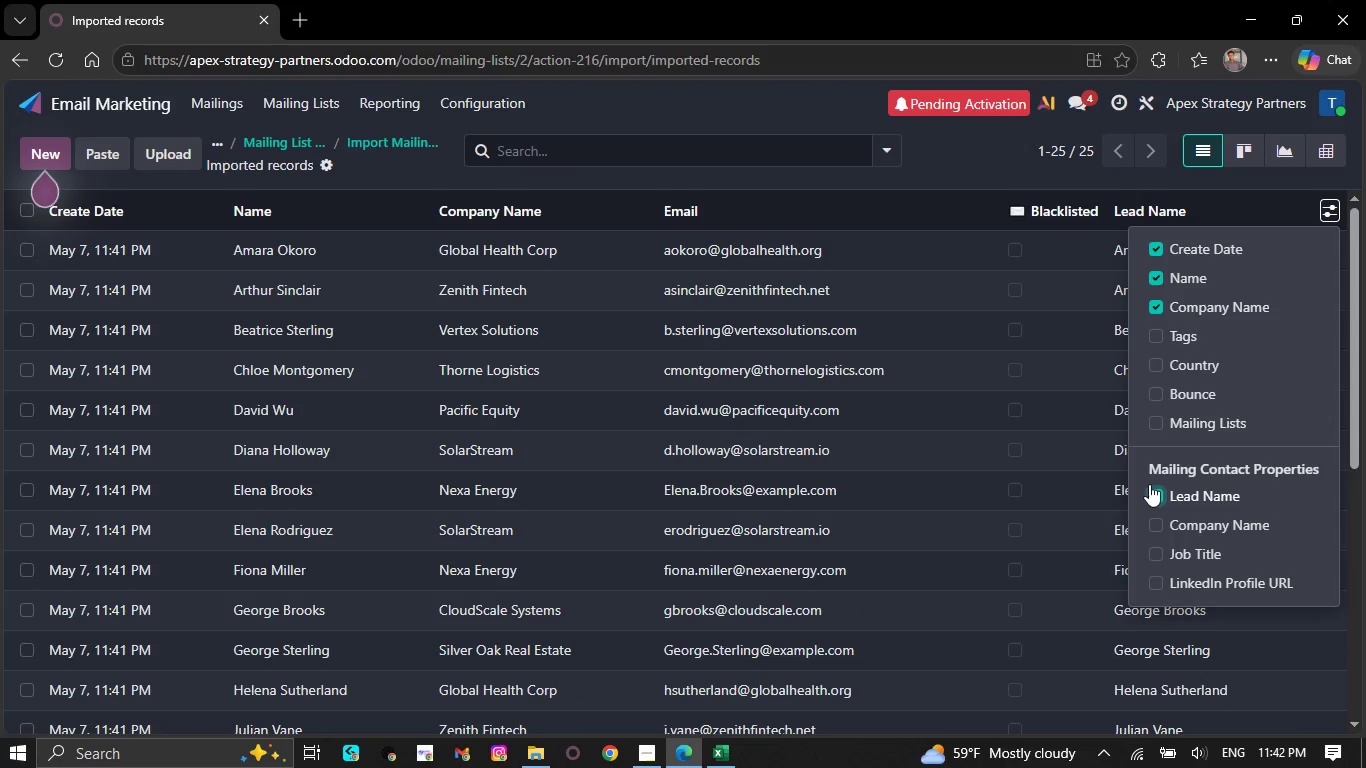 
wait(10.41)
 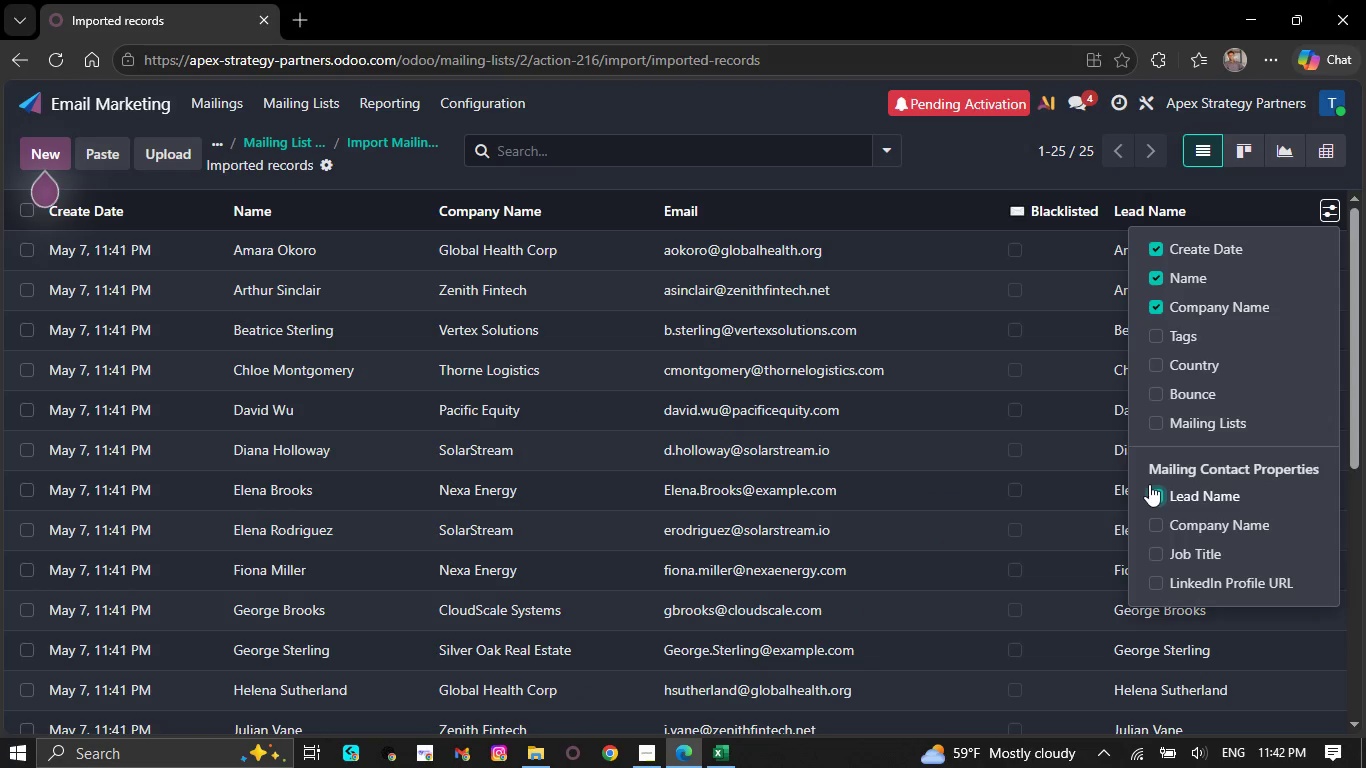 
left_click([1159, 522])
 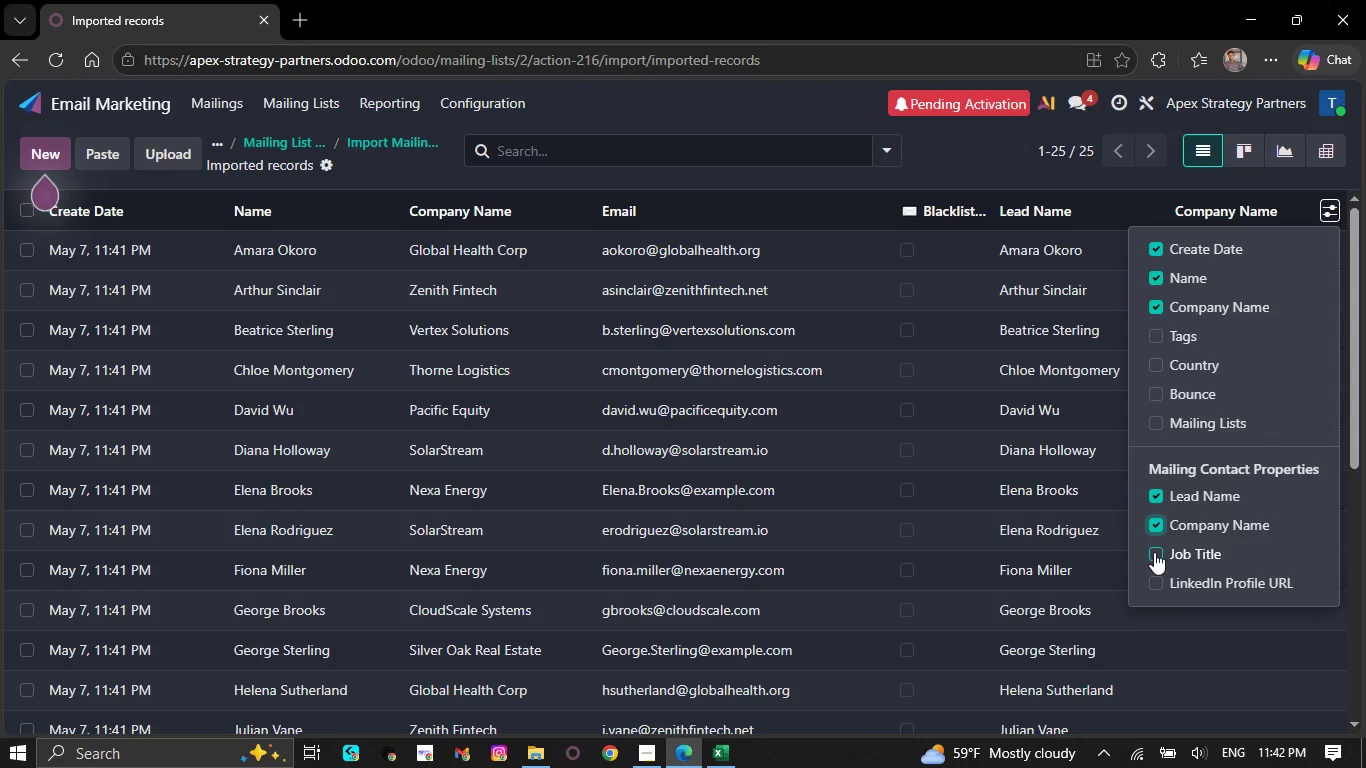 
left_click([1154, 552])
 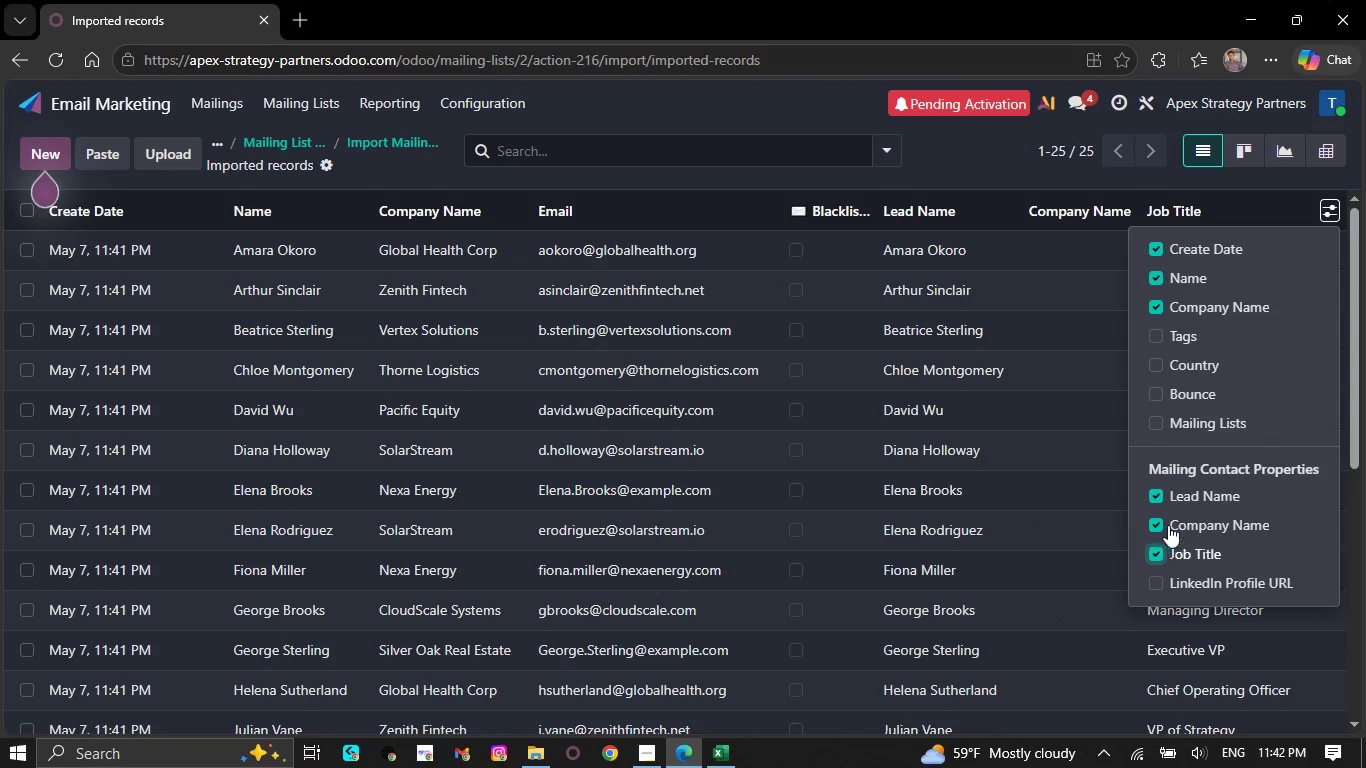 
scroll: coordinate [1181, 520], scroll_direction: down, amount: 2.0
 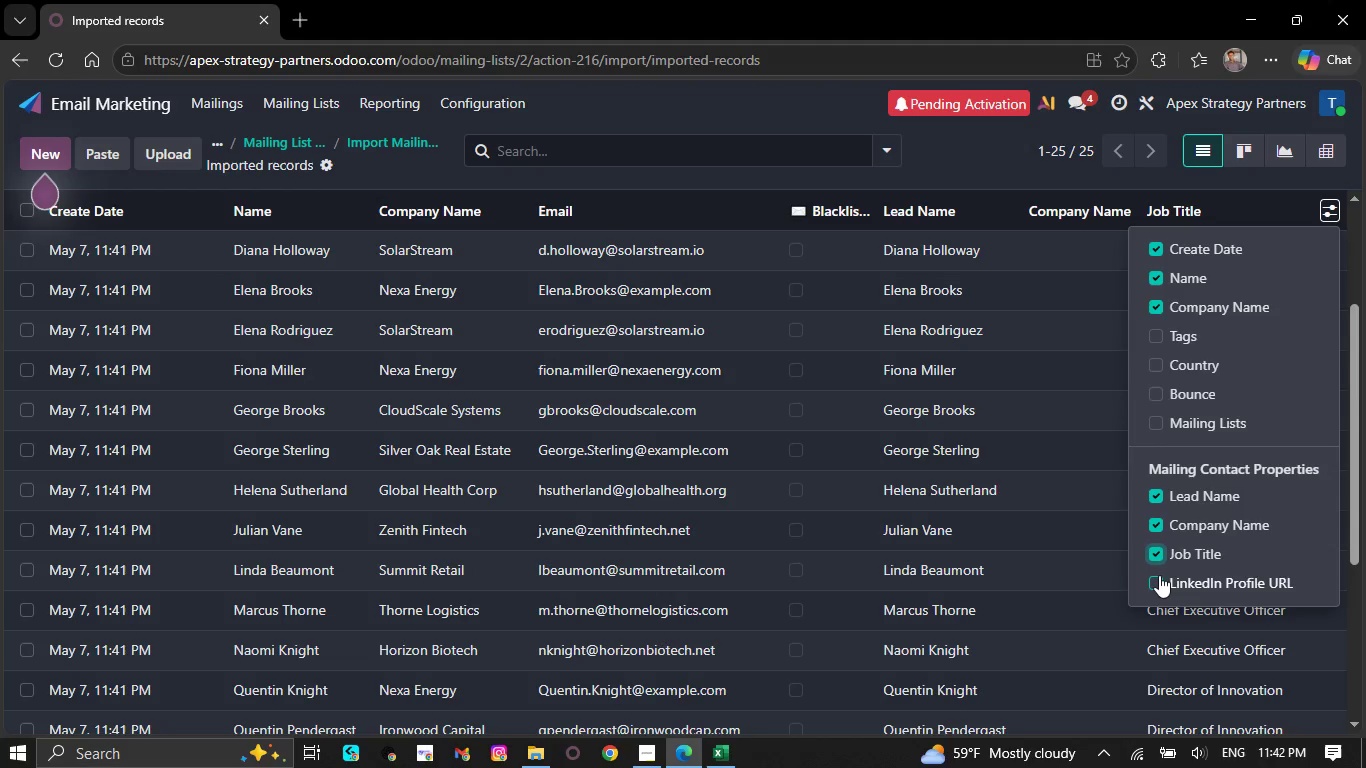 
left_click([1159, 575])
 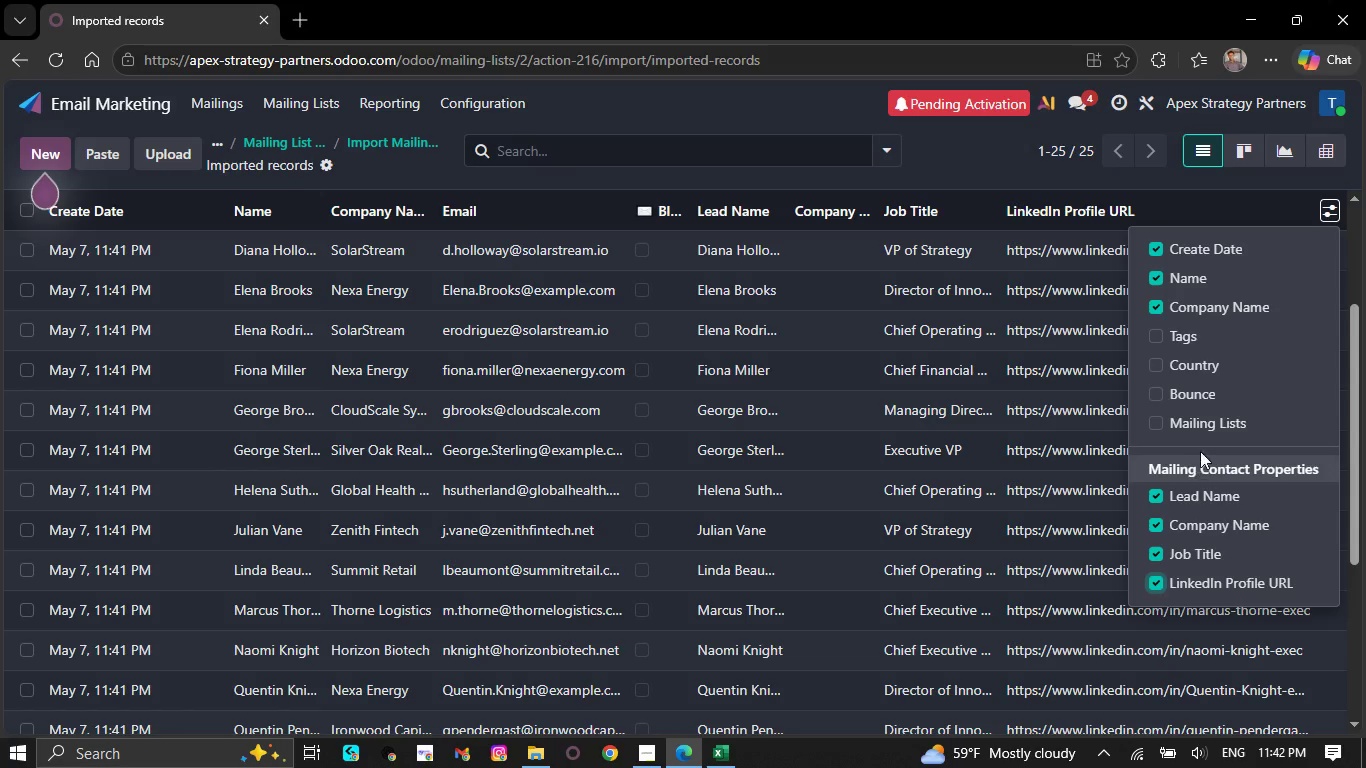 
scroll: coordinate [1197, 449], scroll_direction: up, amount: 1.0
 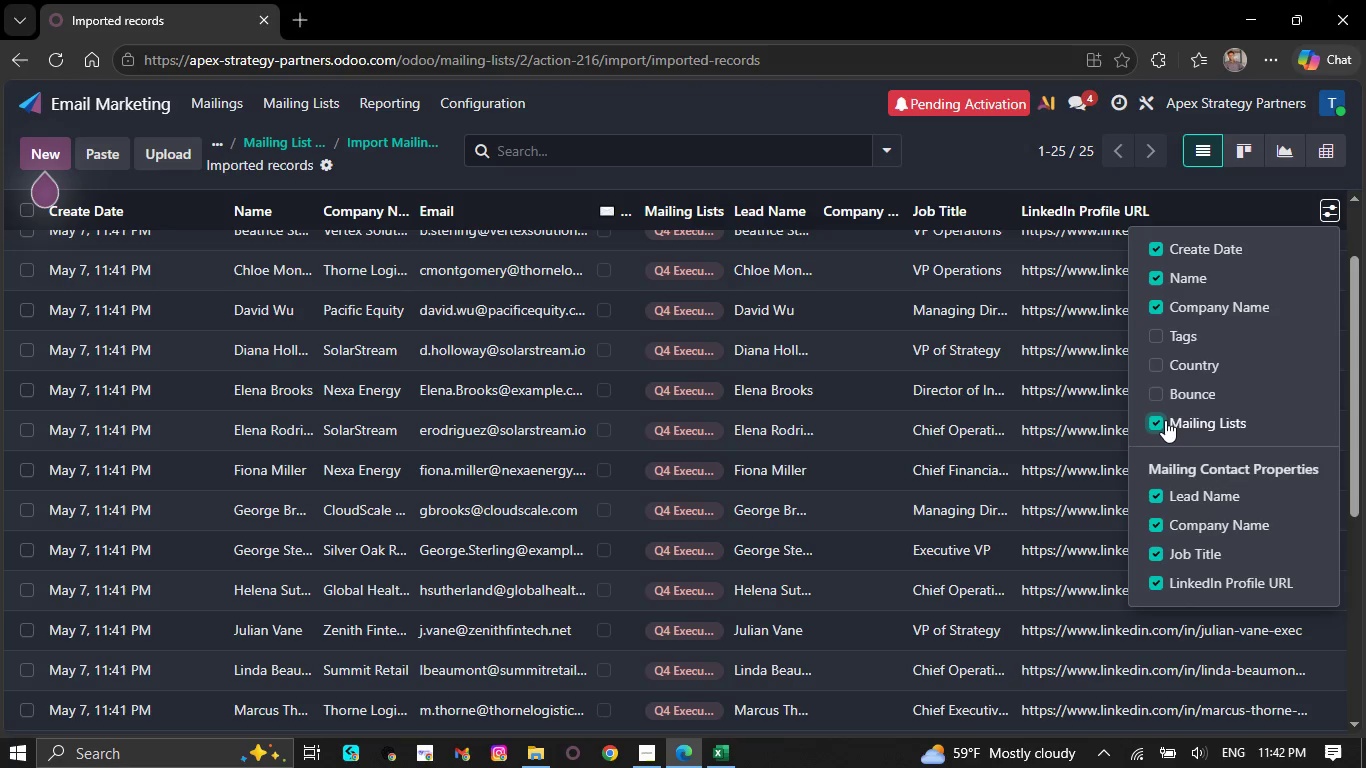 
wait(8.17)
 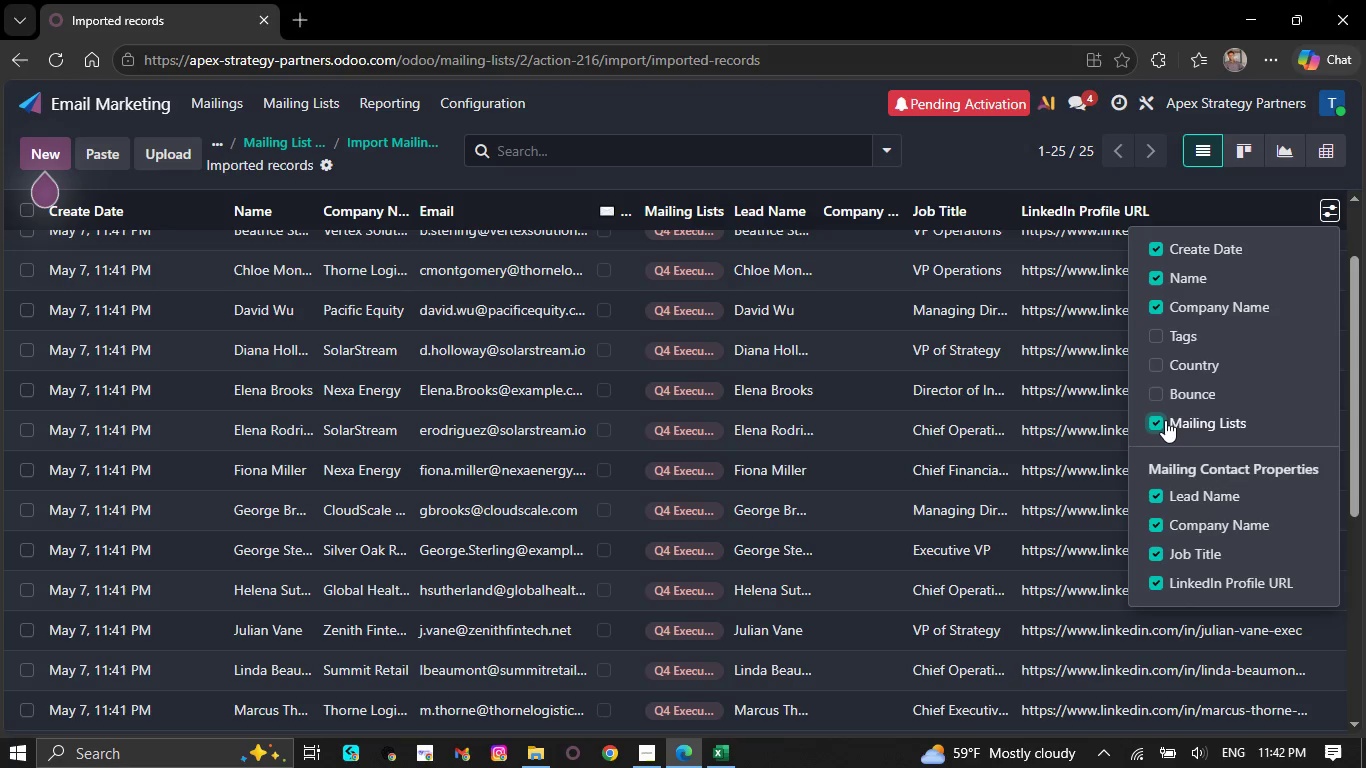 
left_click([717, 100])
 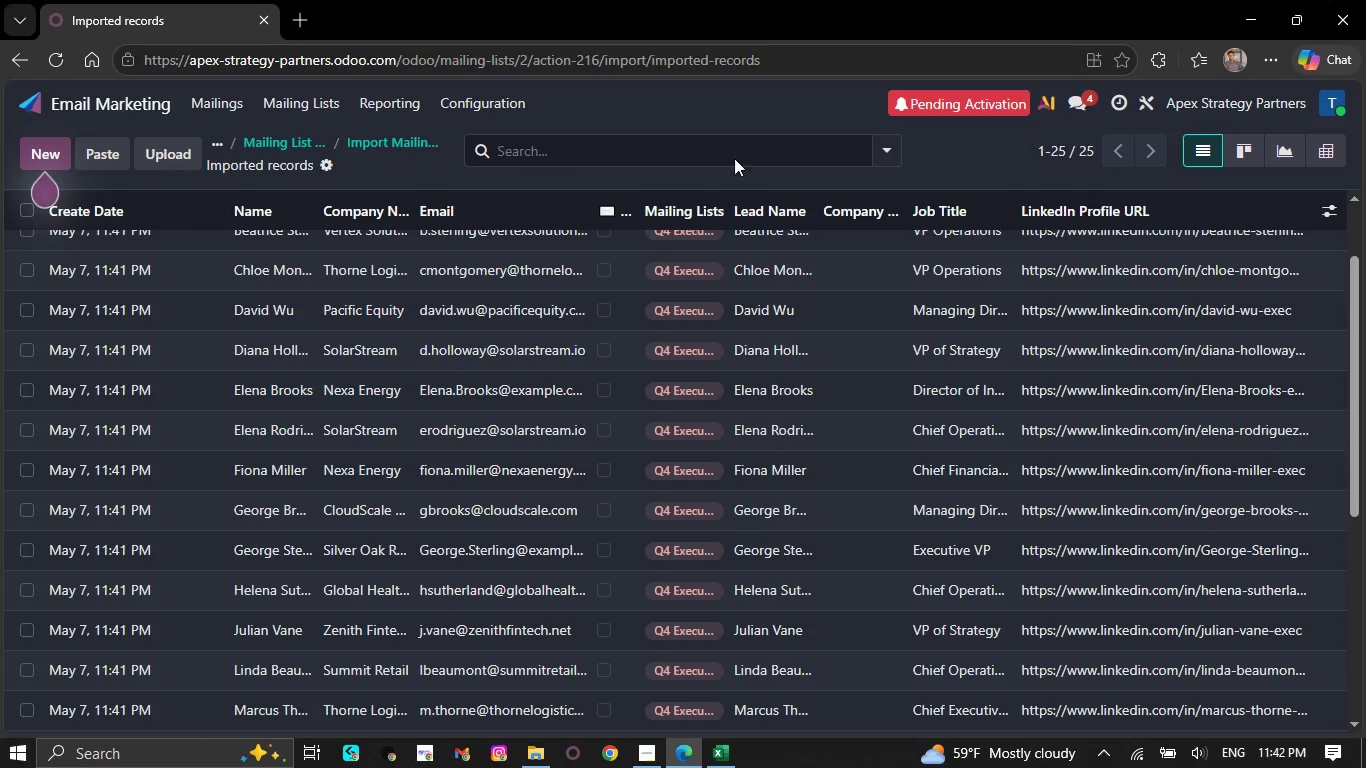 
scroll: coordinate [757, 338], scroll_direction: up, amount: 8.0
 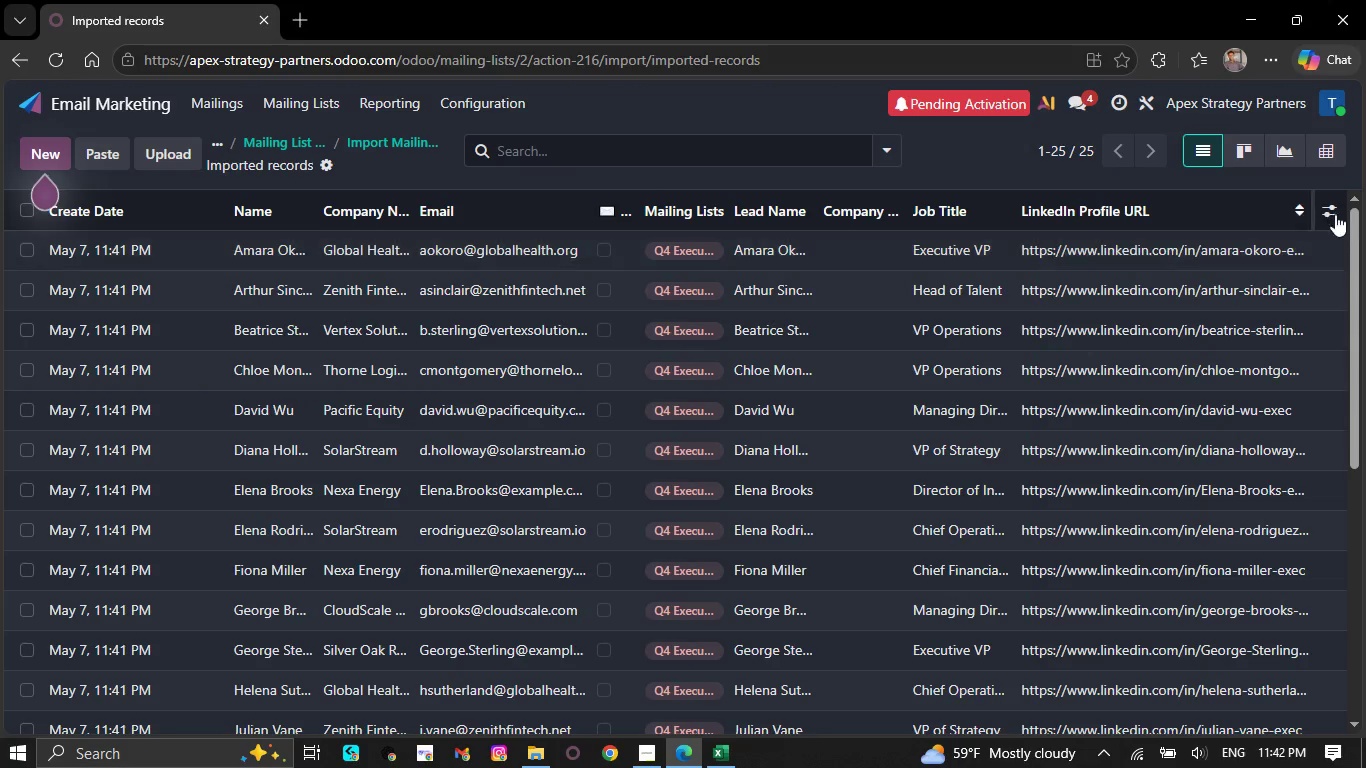 
left_click([1330, 207])
 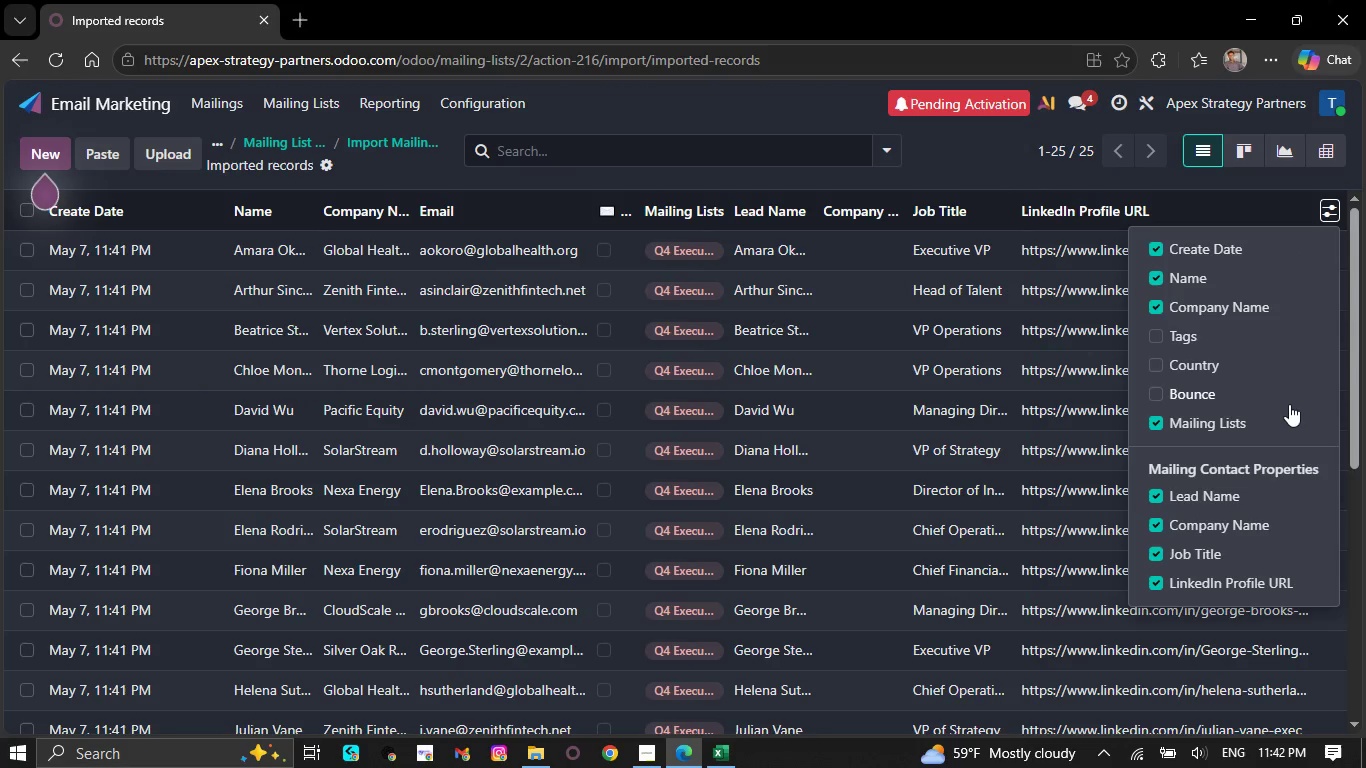 
scroll: coordinate [1289, 404], scroll_direction: down, amount: 1.0
 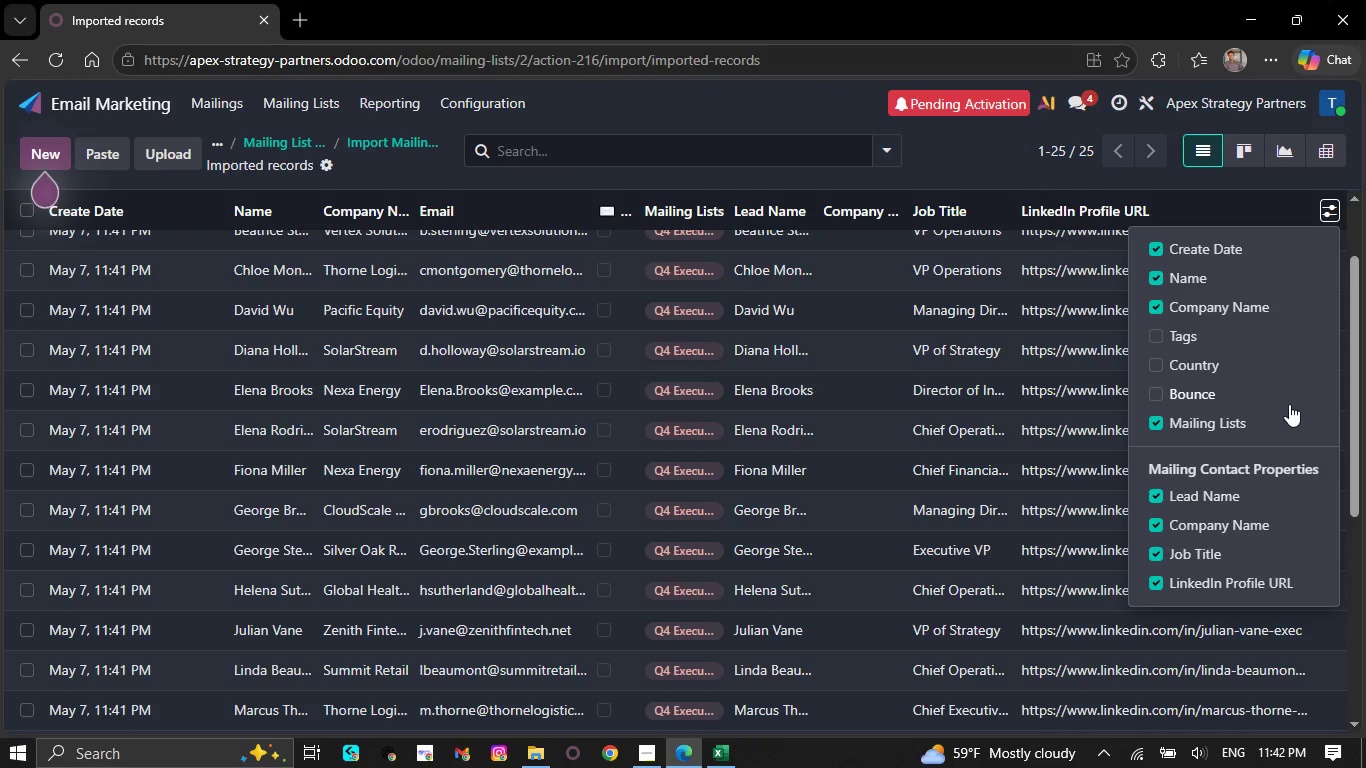 
scroll: coordinate [1289, 404], scroll_direction: up, amount: 1.0
 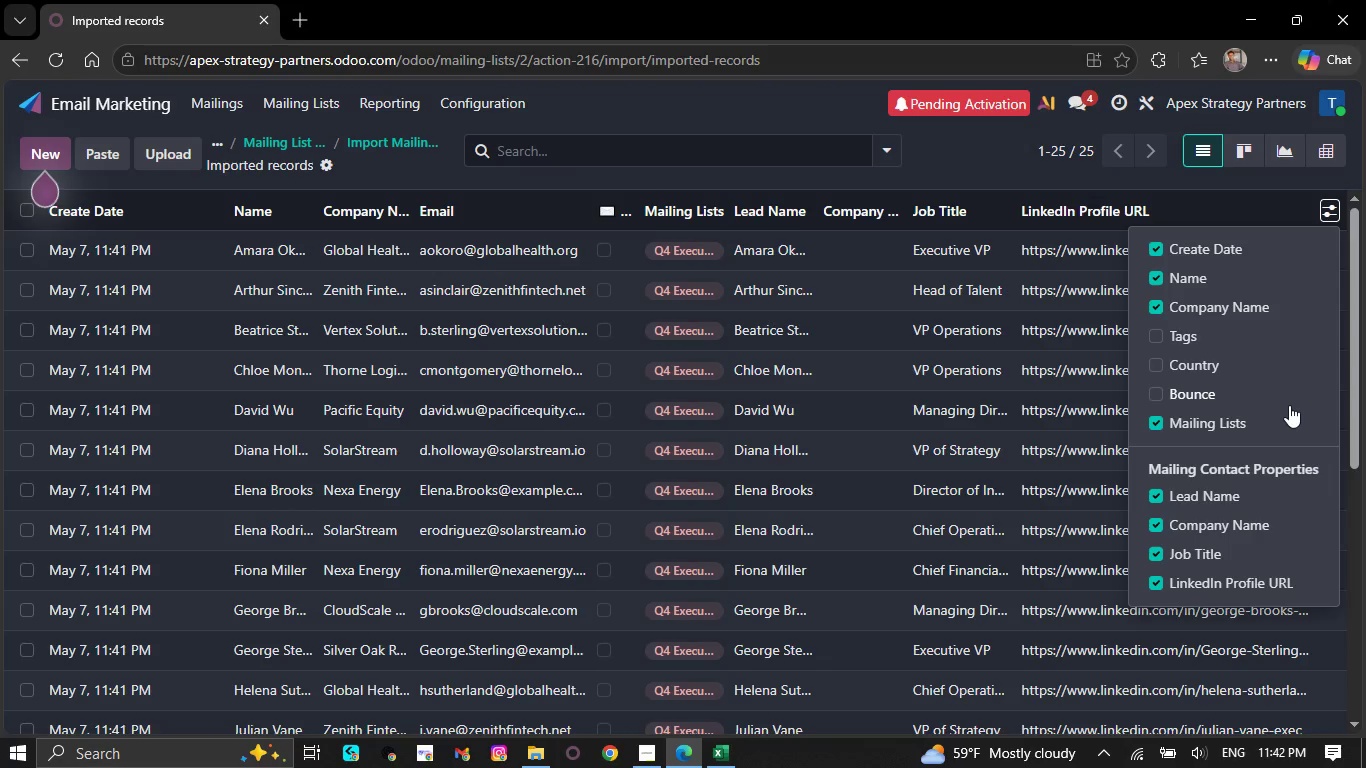 
wait(11.5)
 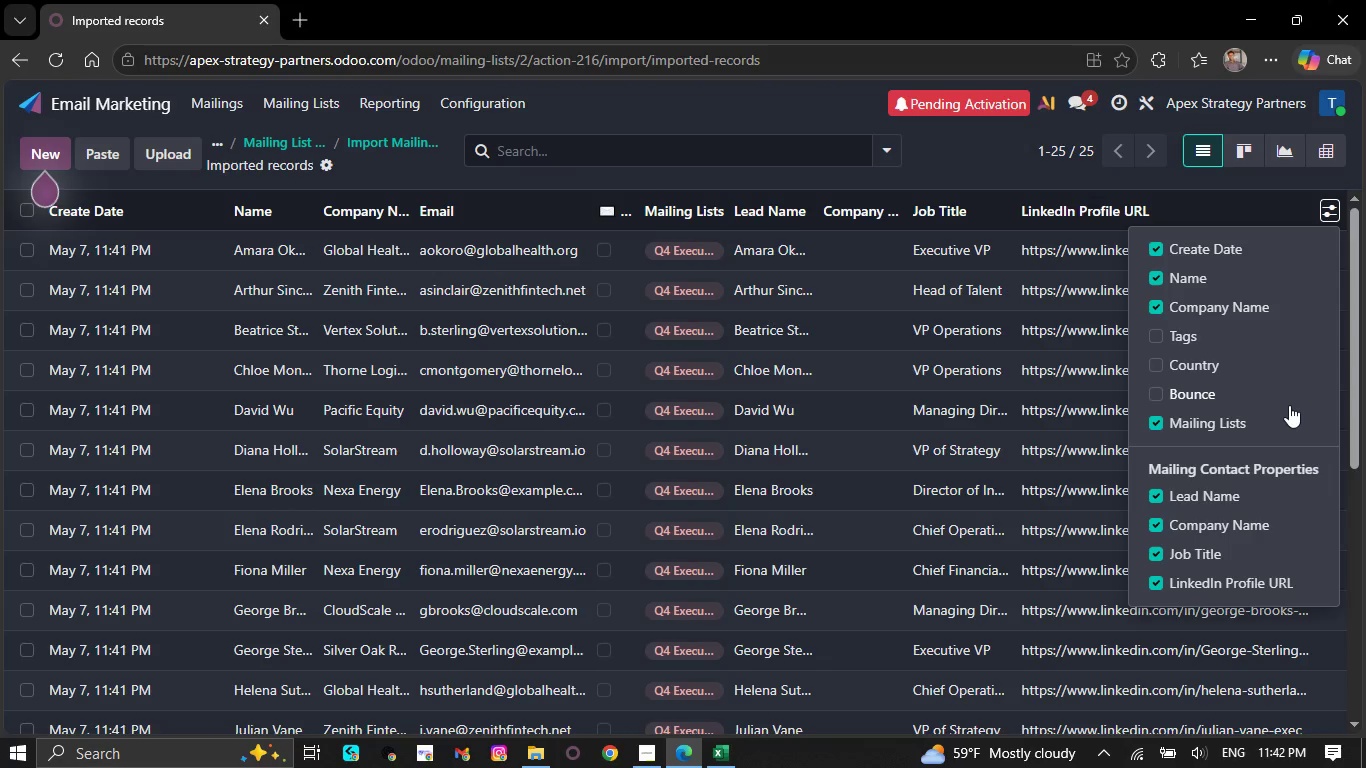 
left_click([1154, 525])
 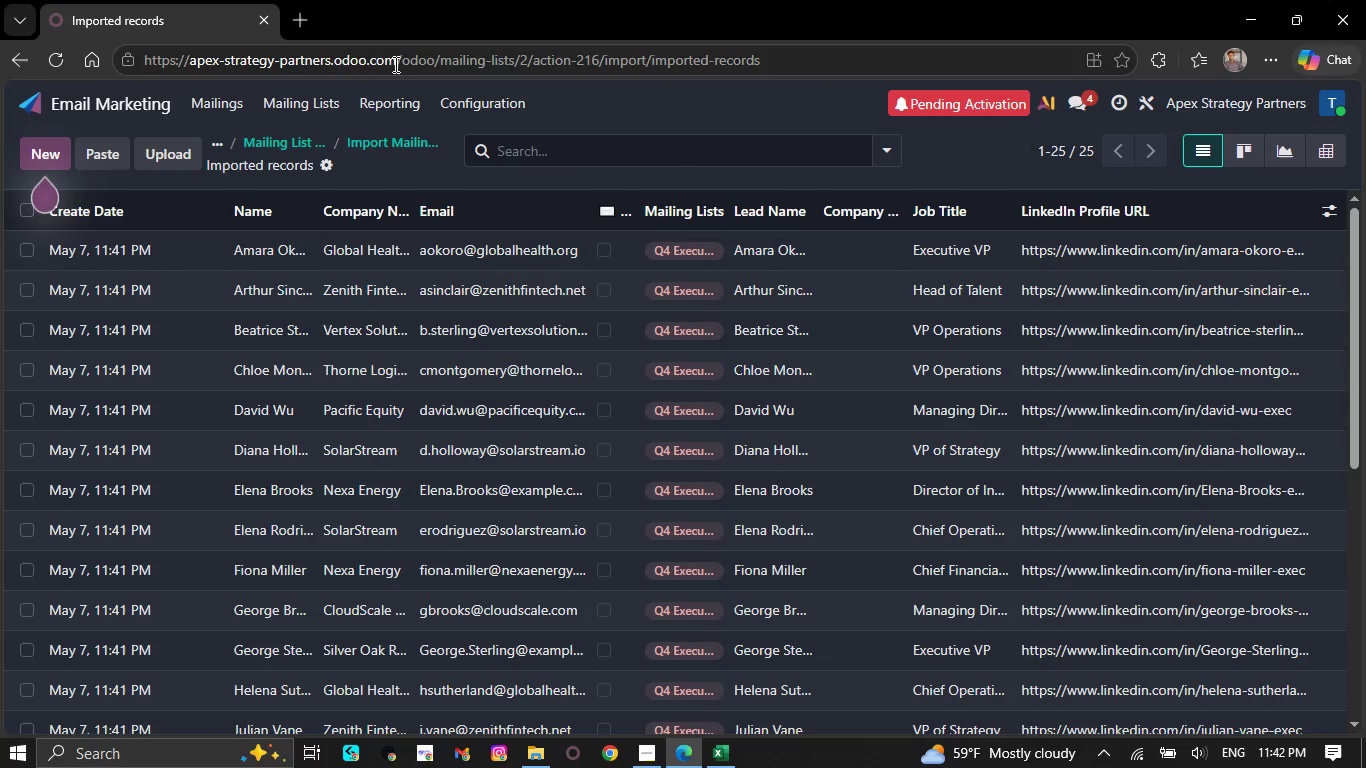 
wait(7.38)
 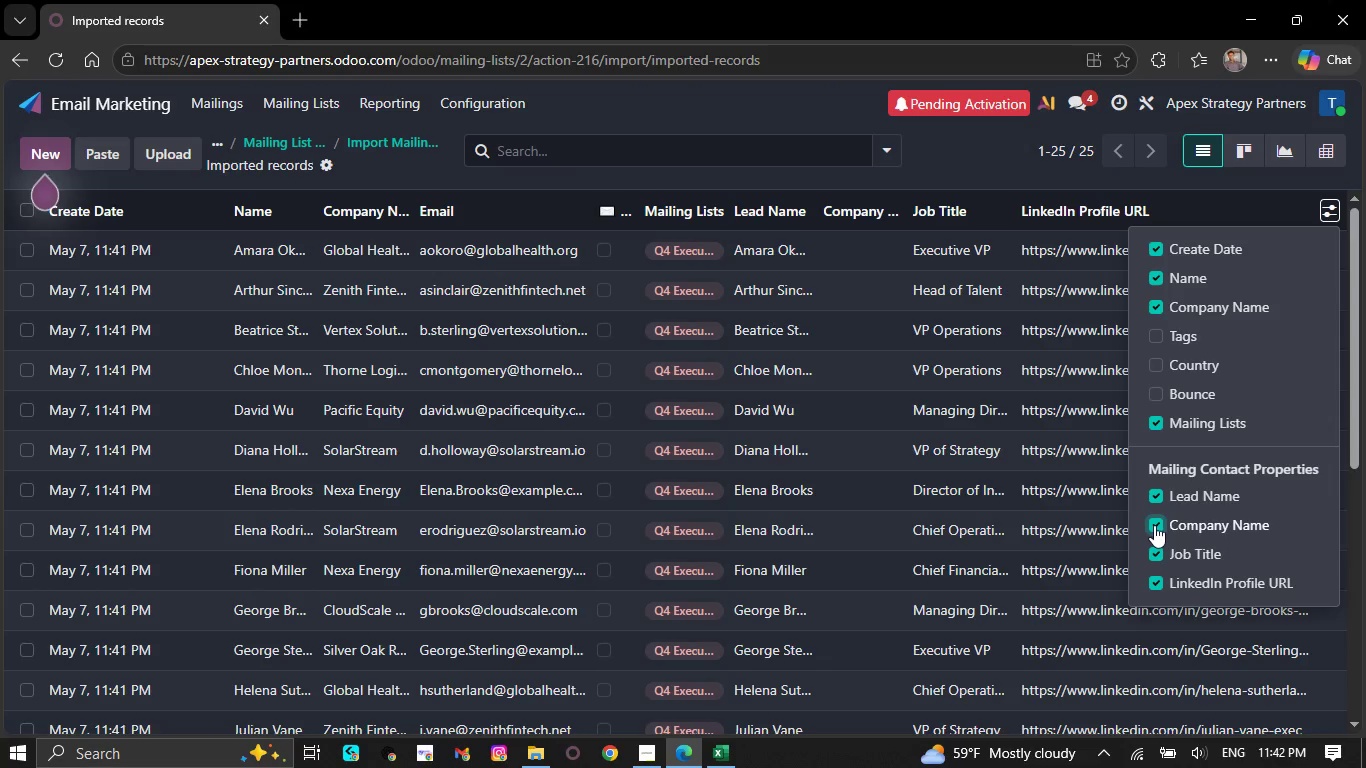 
left_click([139, 105])
 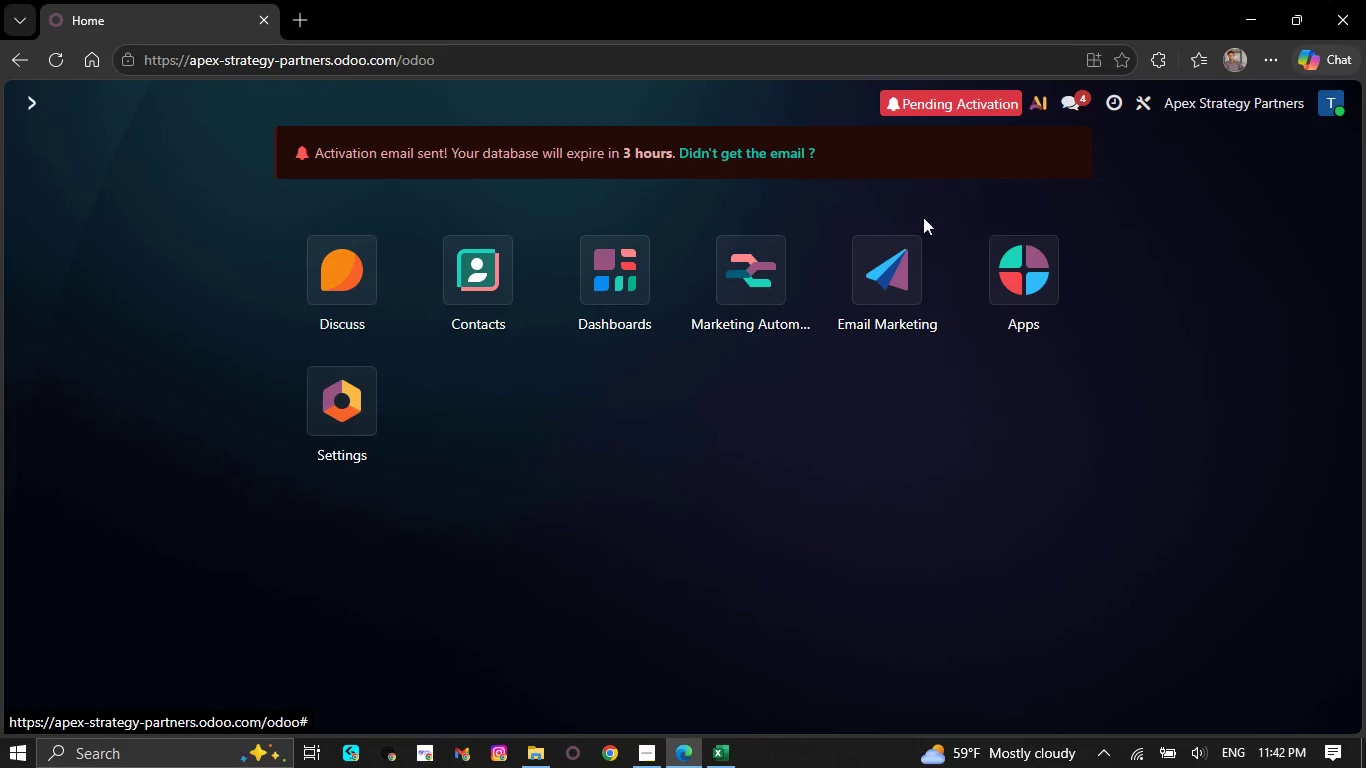 
left_click([904, 252])
 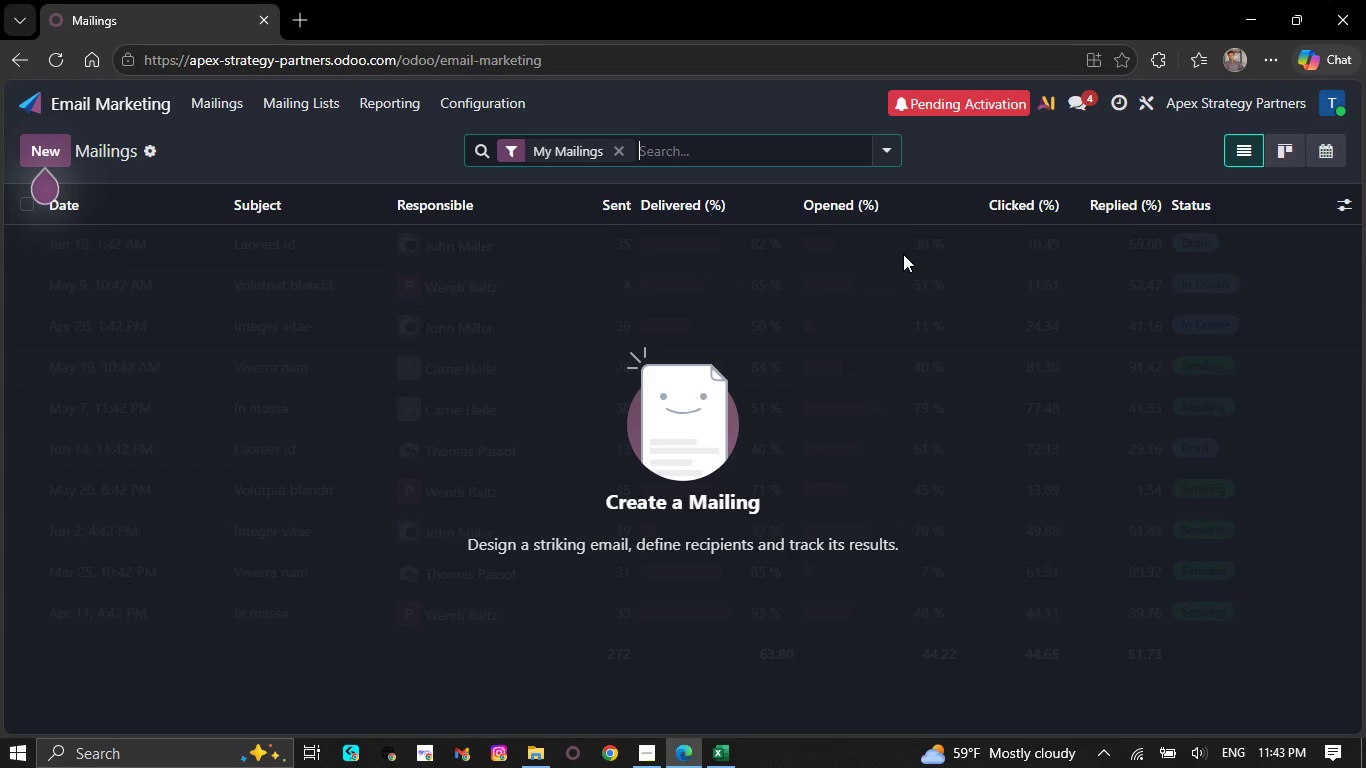 
wait(18.64)
 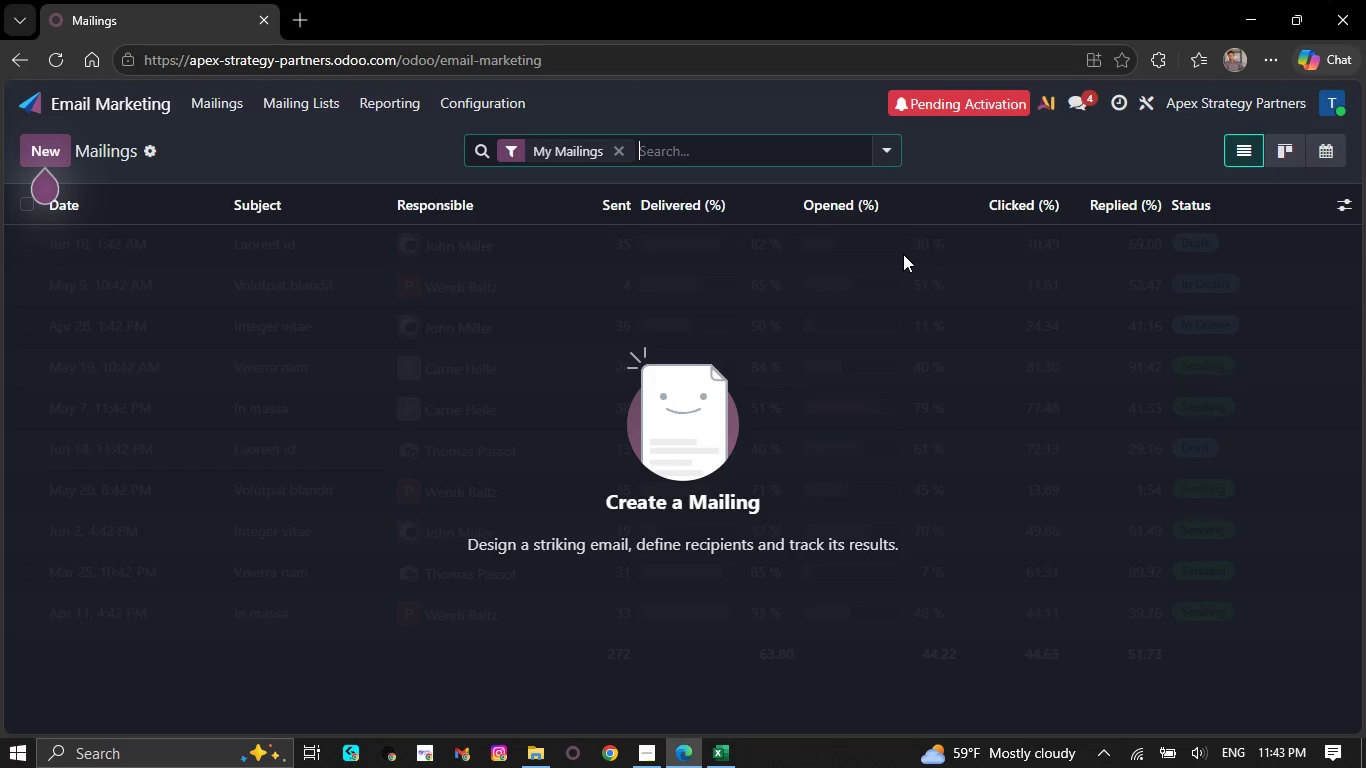 
left_click([43, 144])
 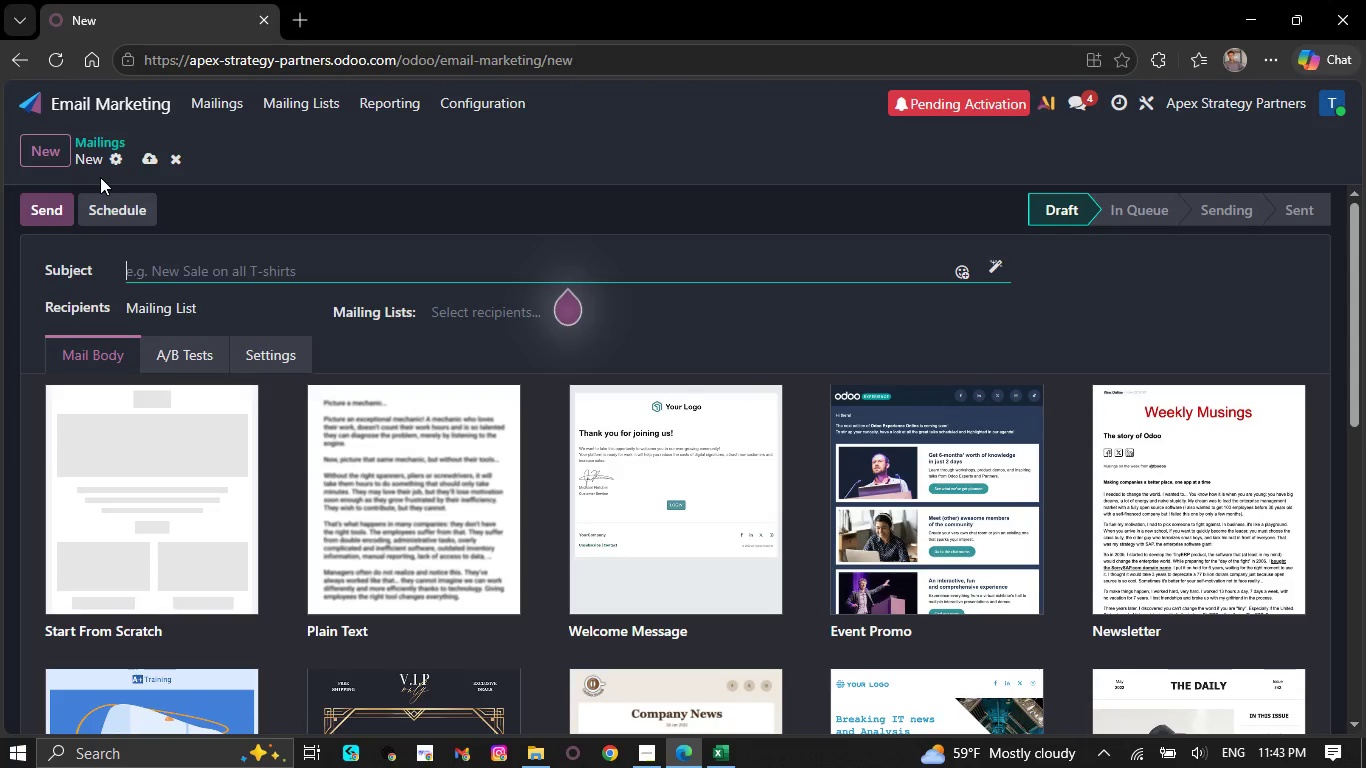 
wait(14.17)
 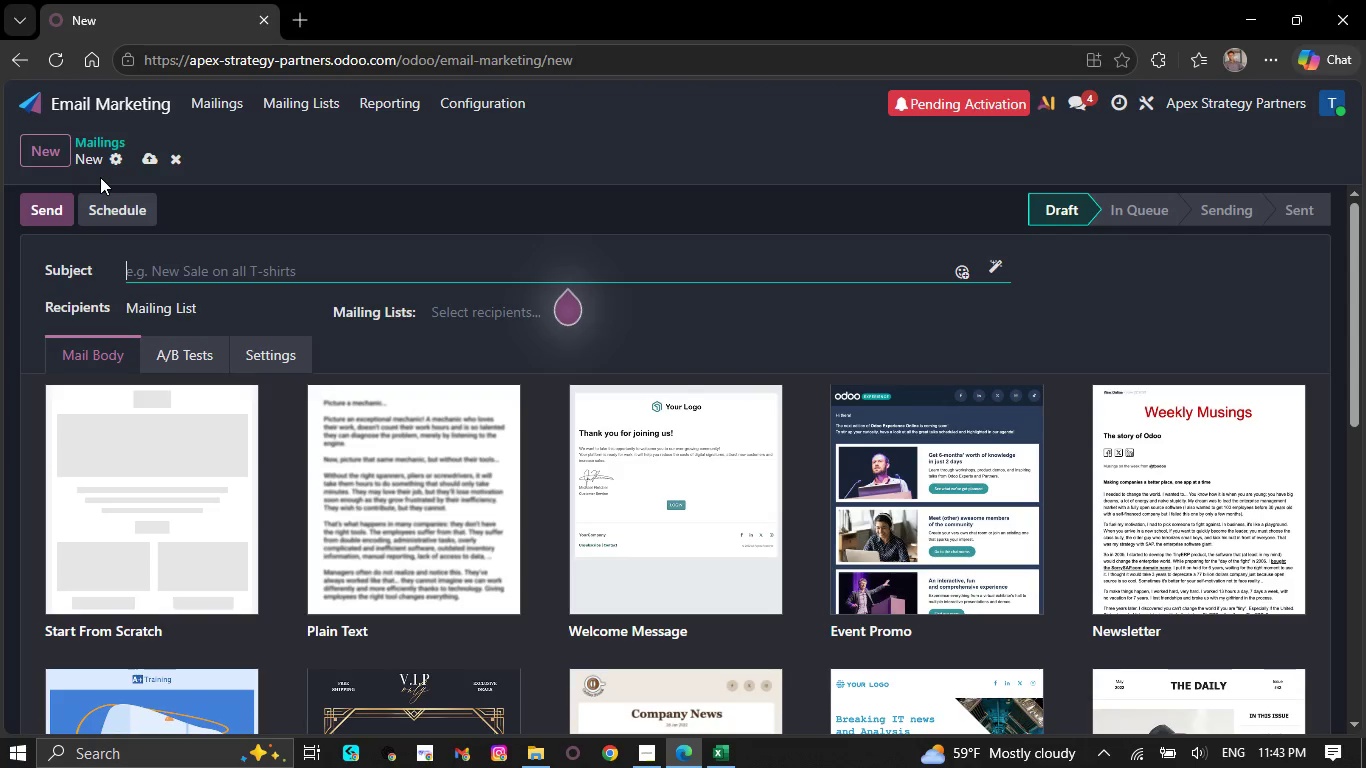 
key(CapsLock)
 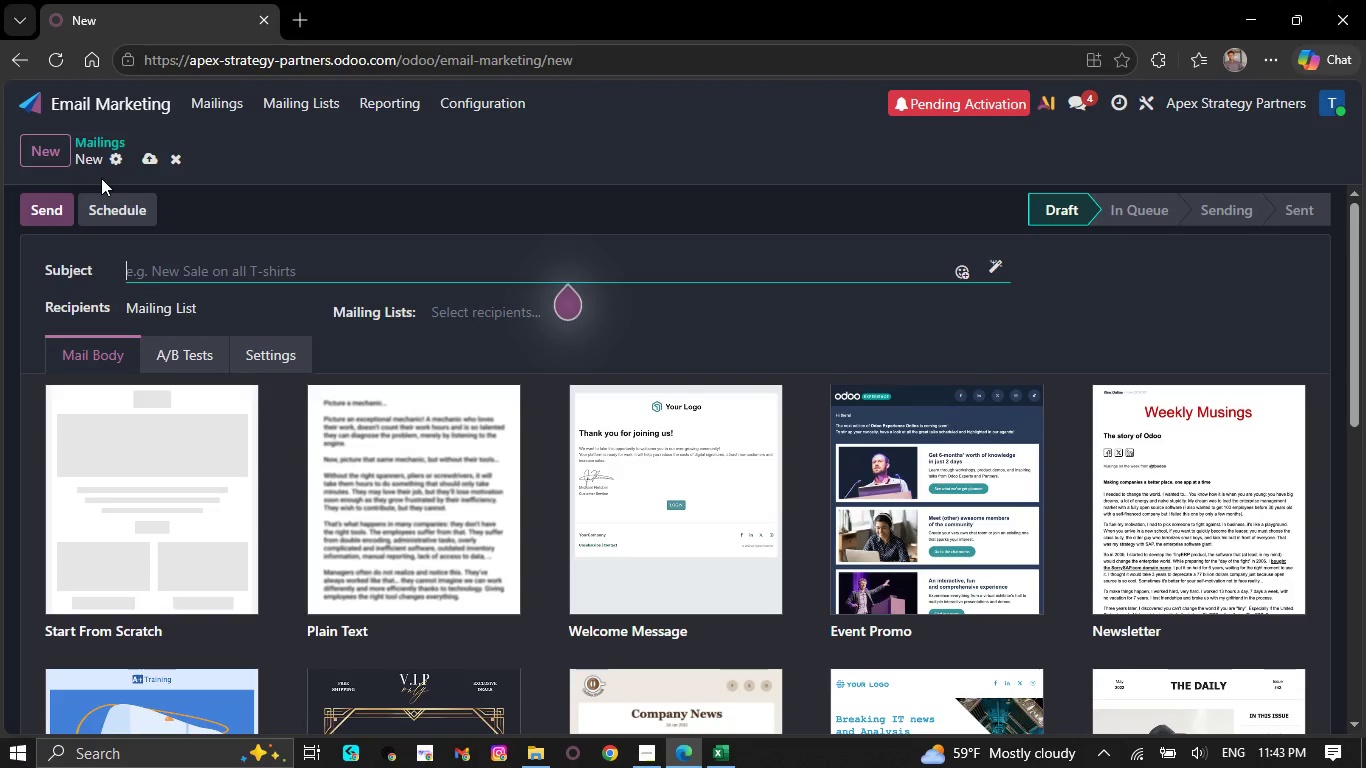 
key(E)
 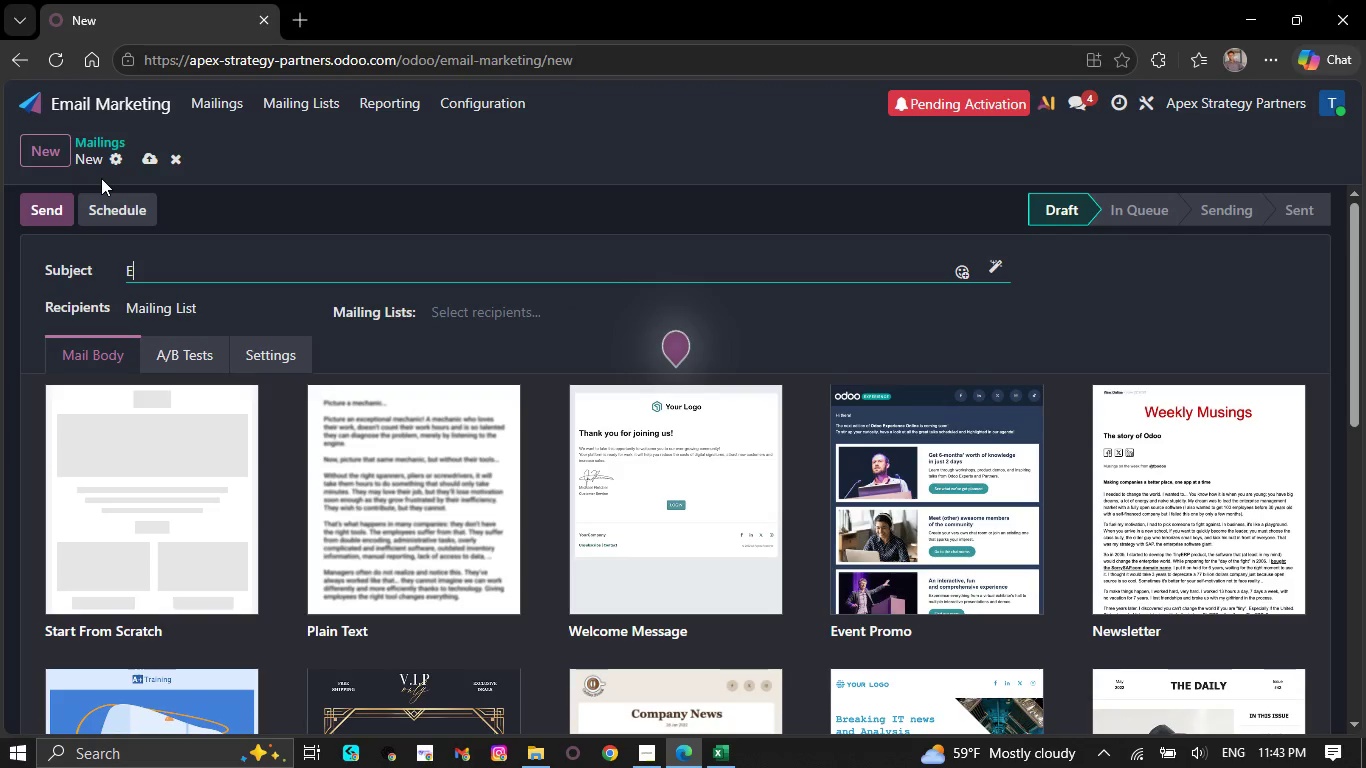 
key(CapsLock)
 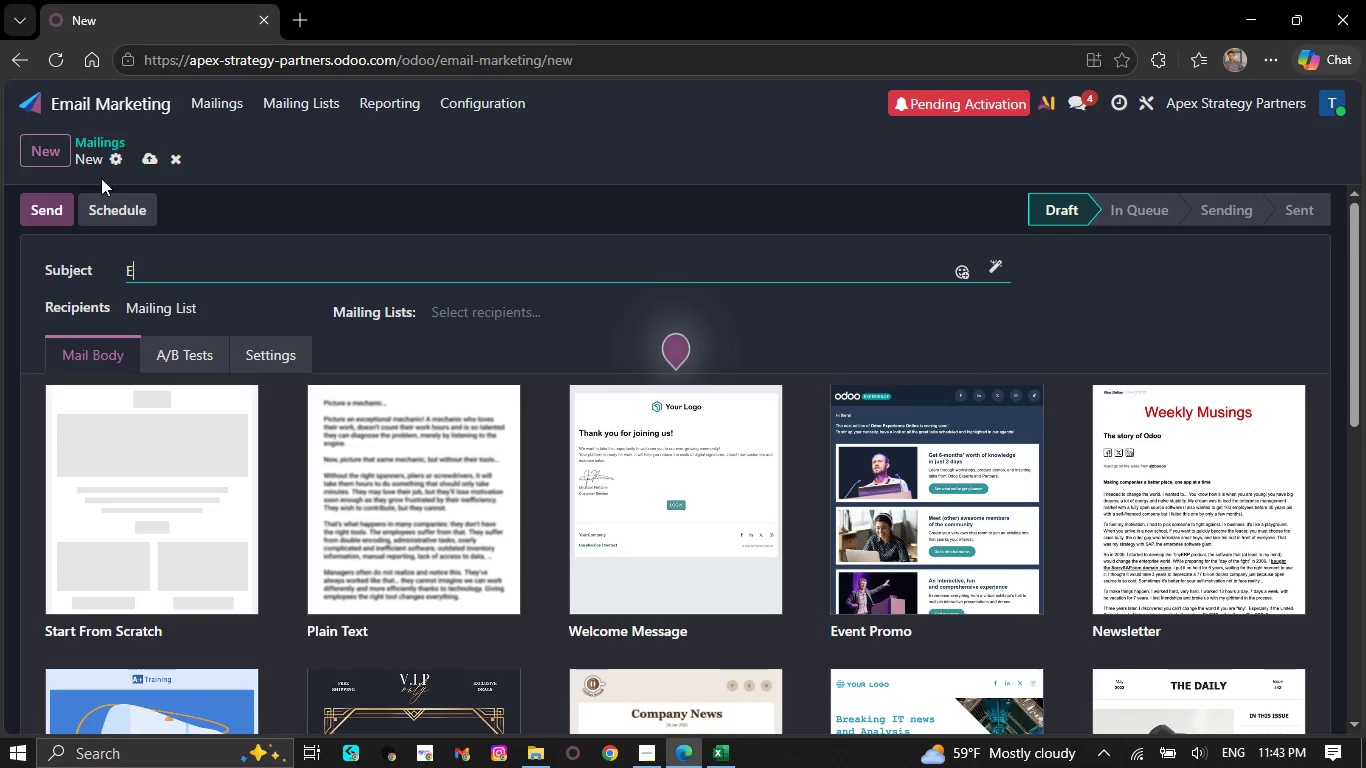 
wait(5.5)
 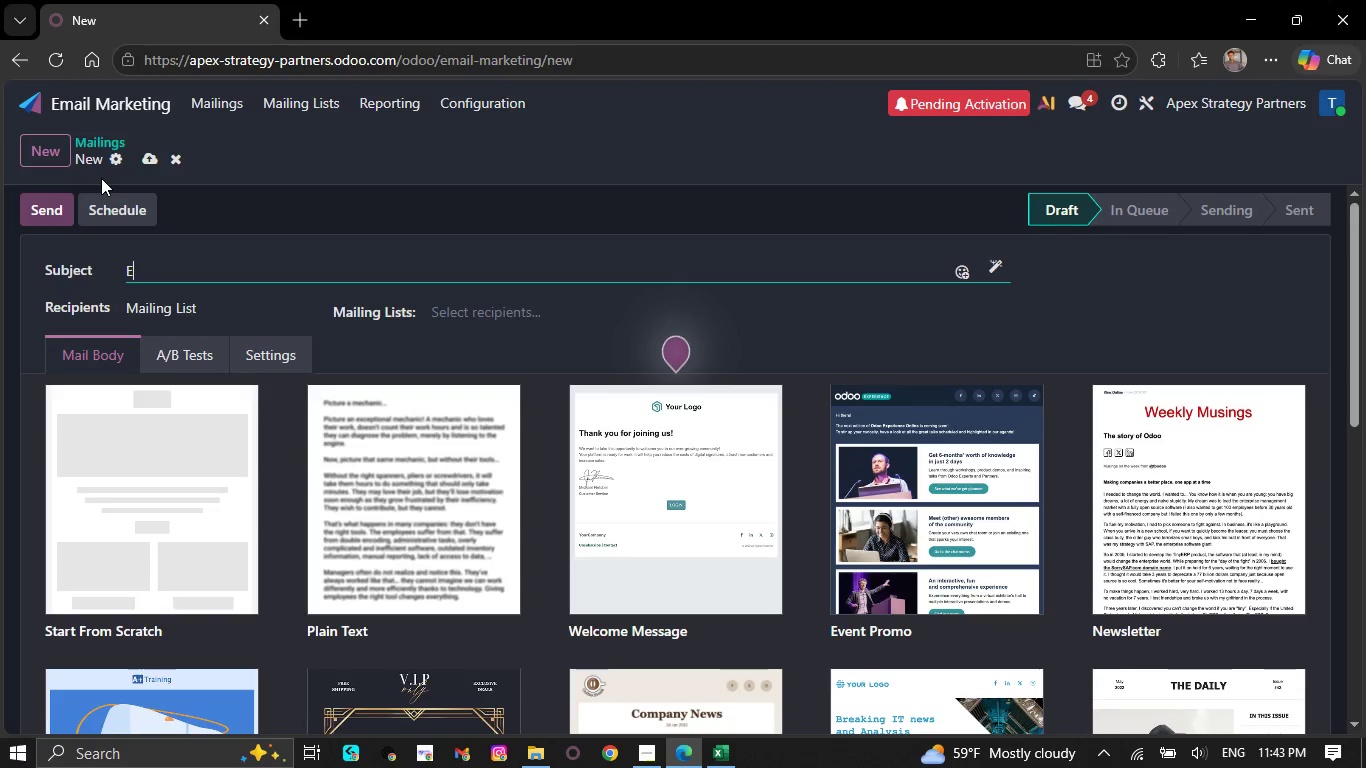 
type(xecutive resilience Starts with Sustainable Leadership)
 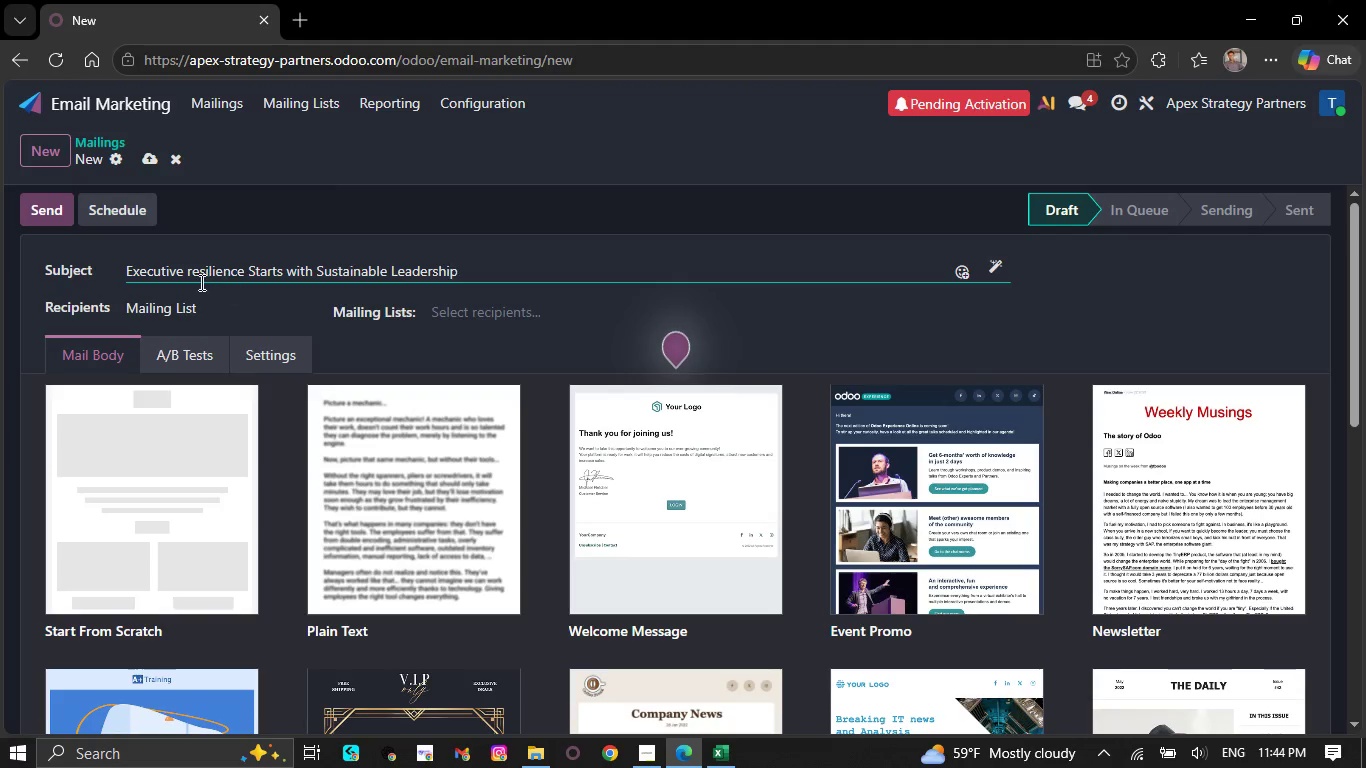 
left_click([190, 276])
 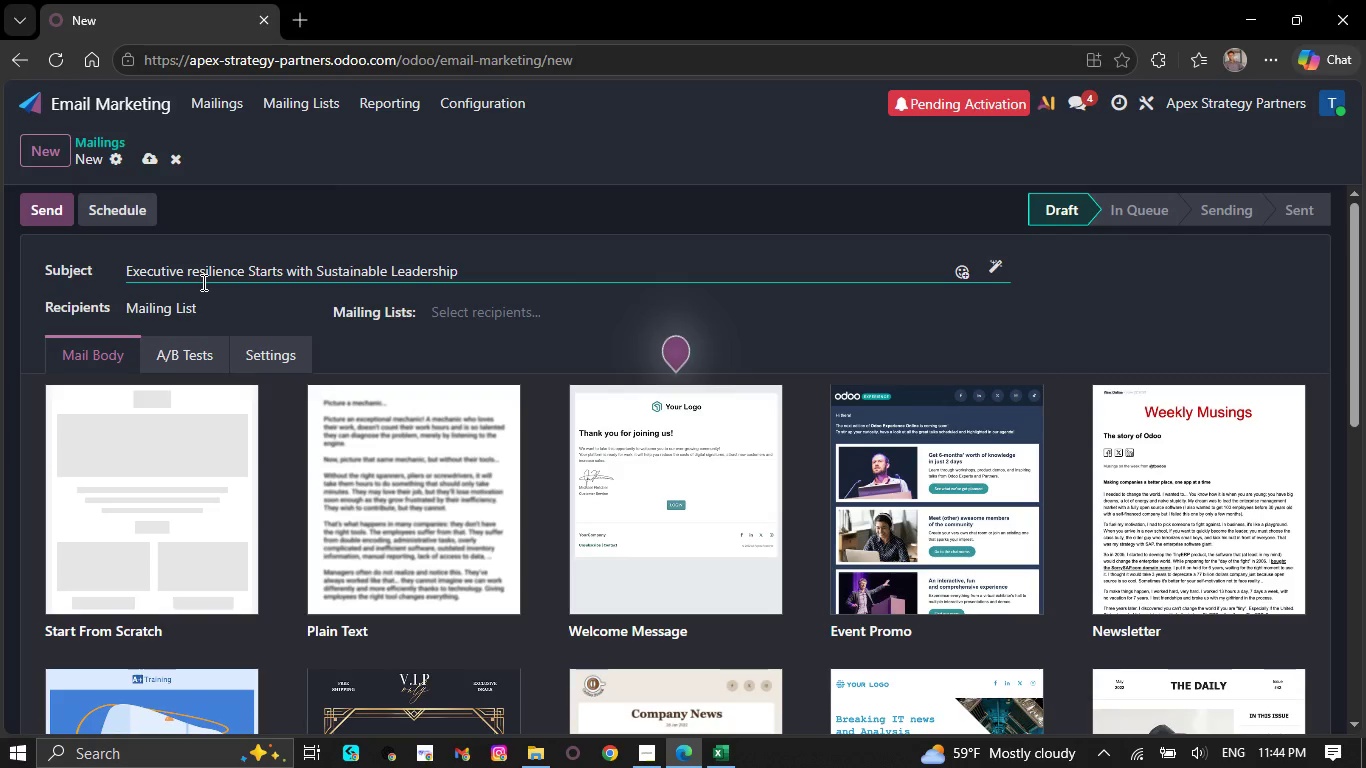 
key(Backspace)
 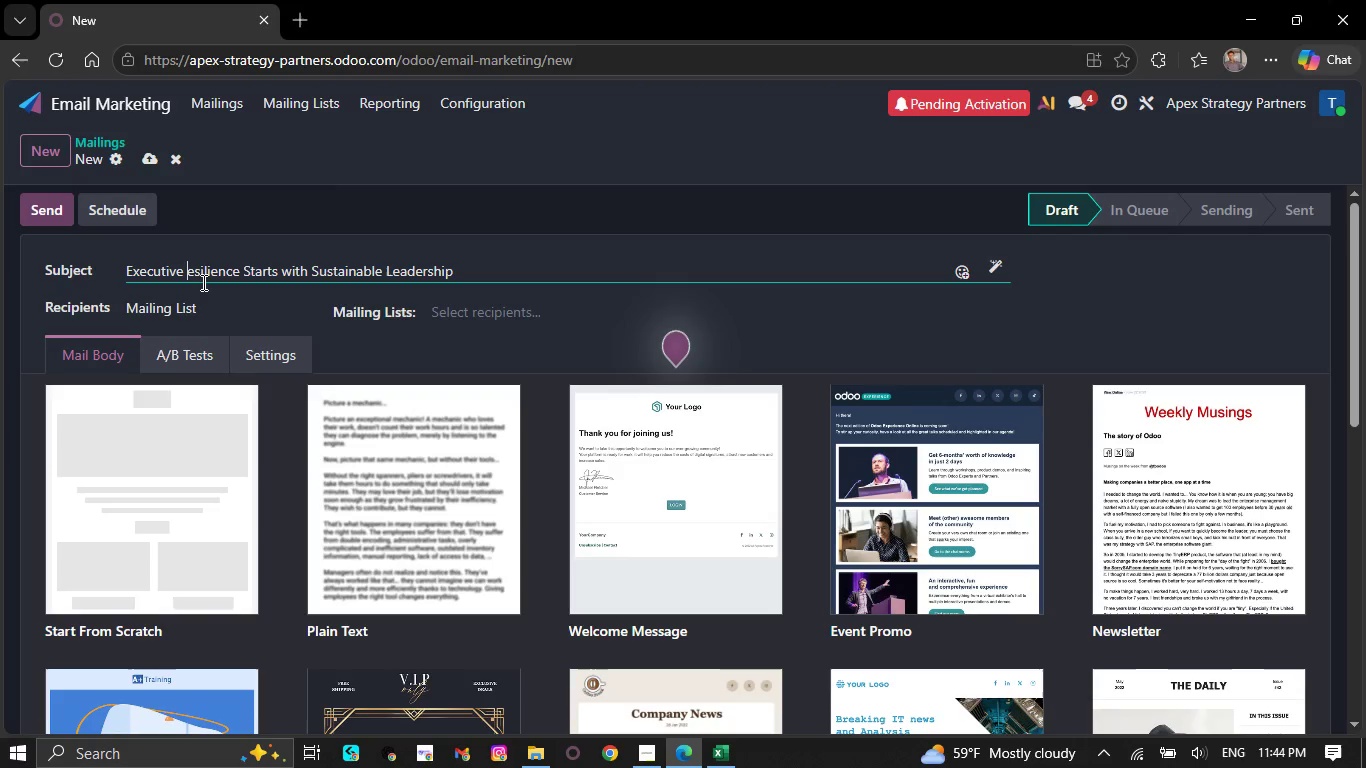 
key(CapsLock)
 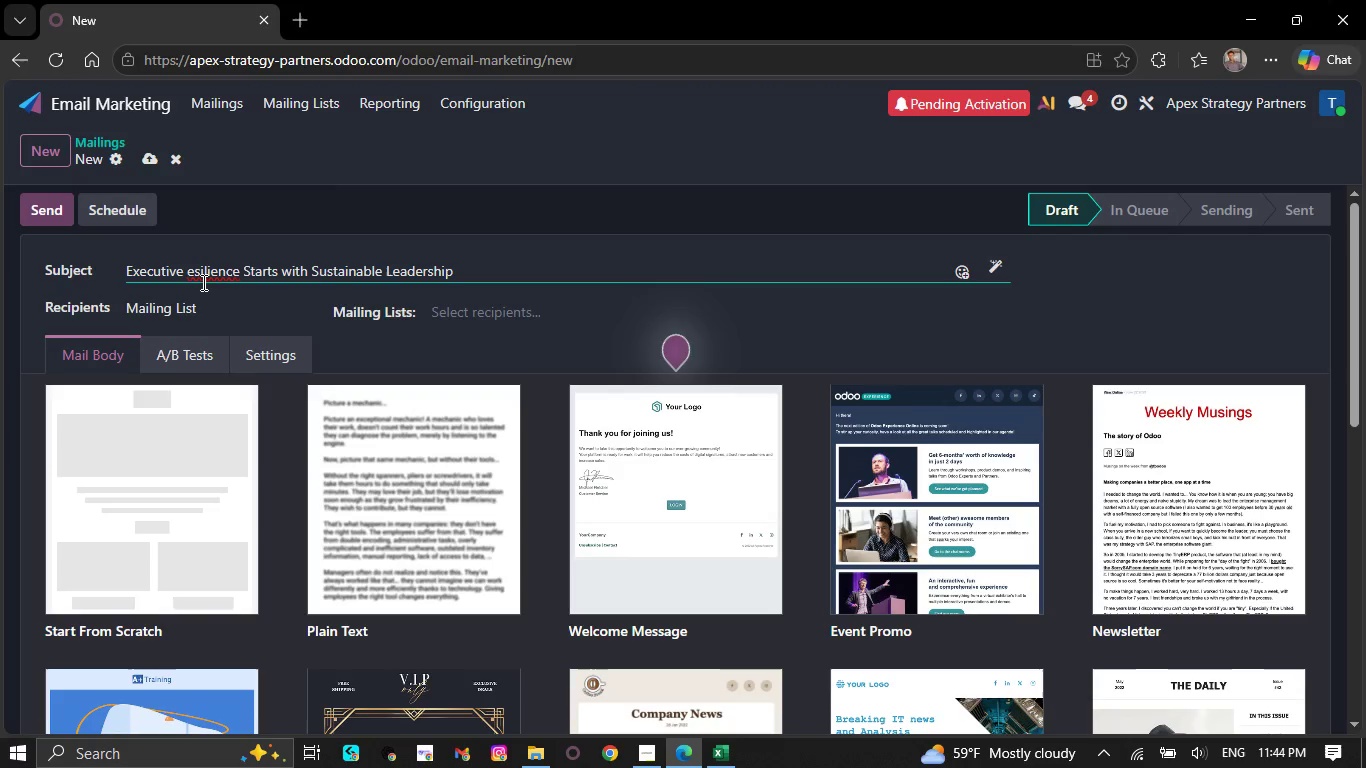 
key(R)
 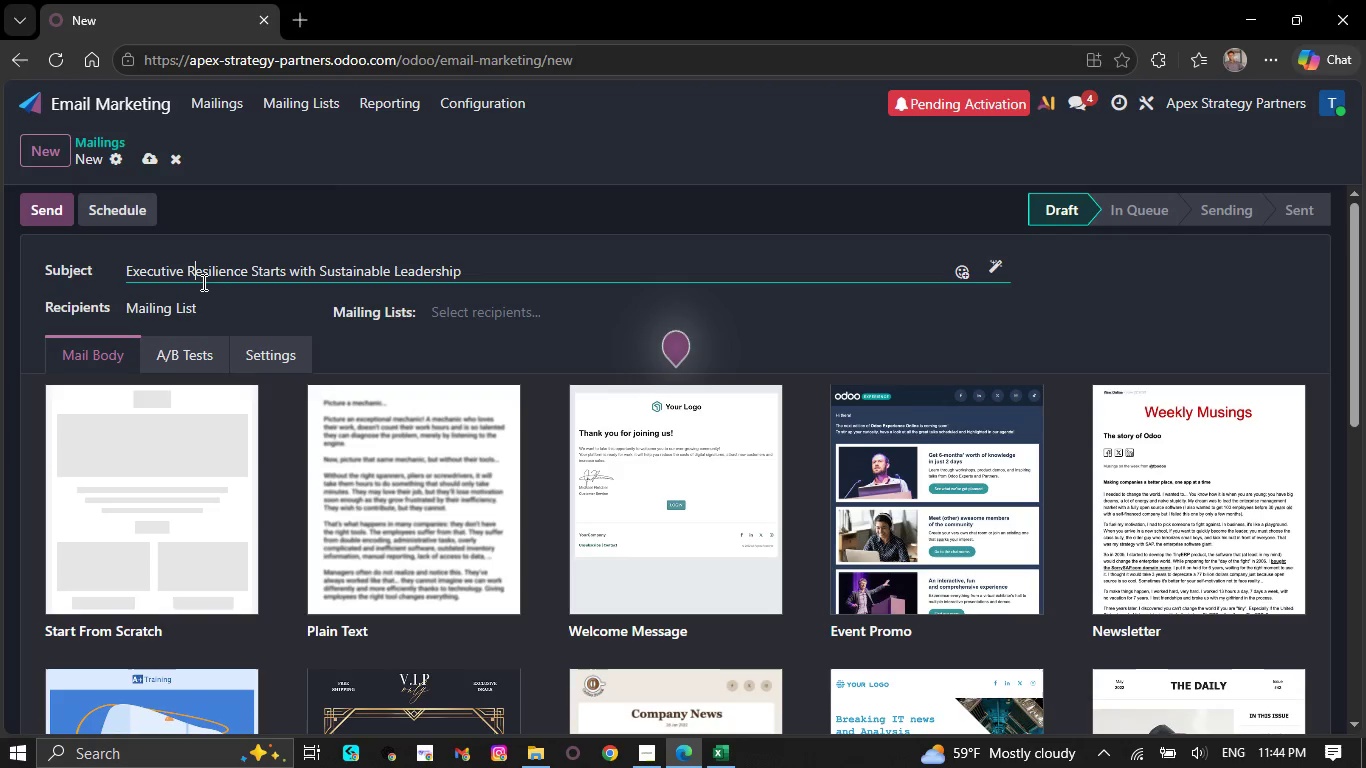 
key(CapsLock)
 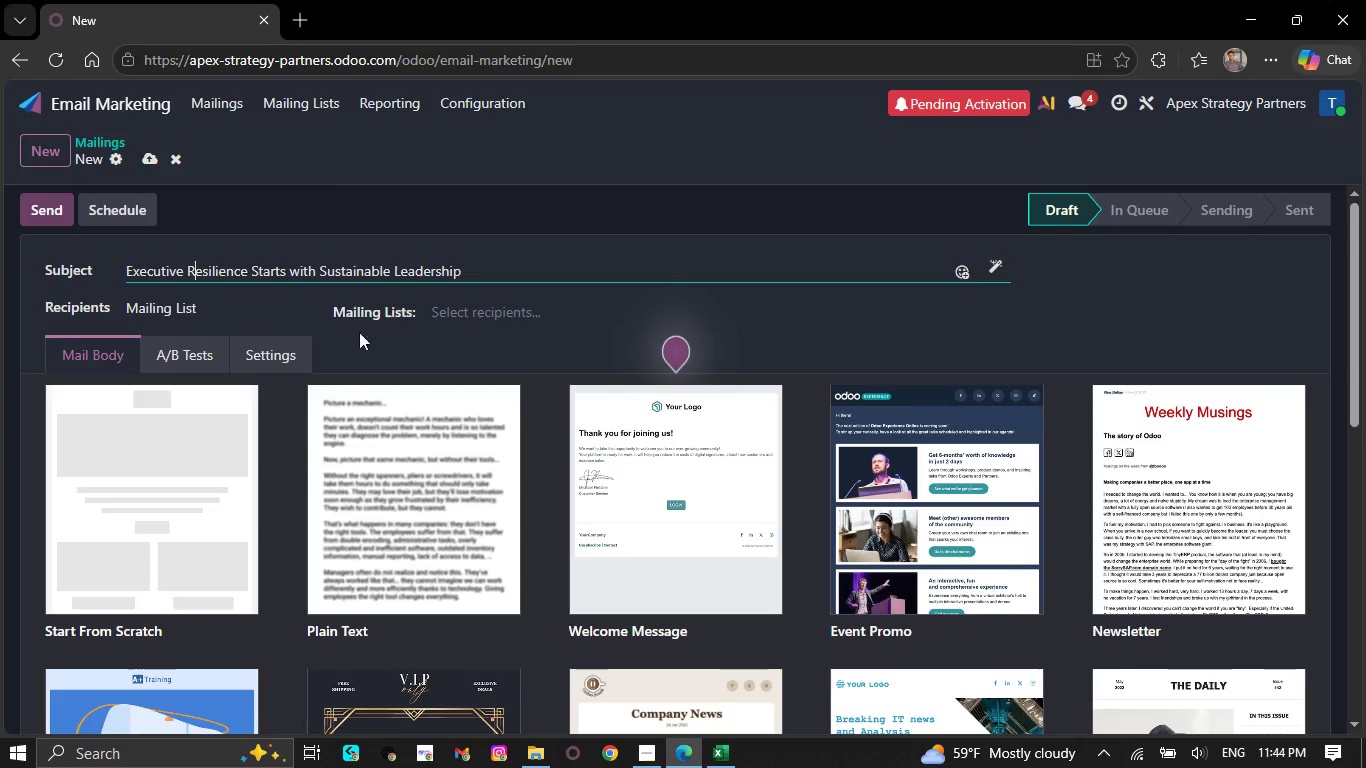 
left_click([427, 313])
 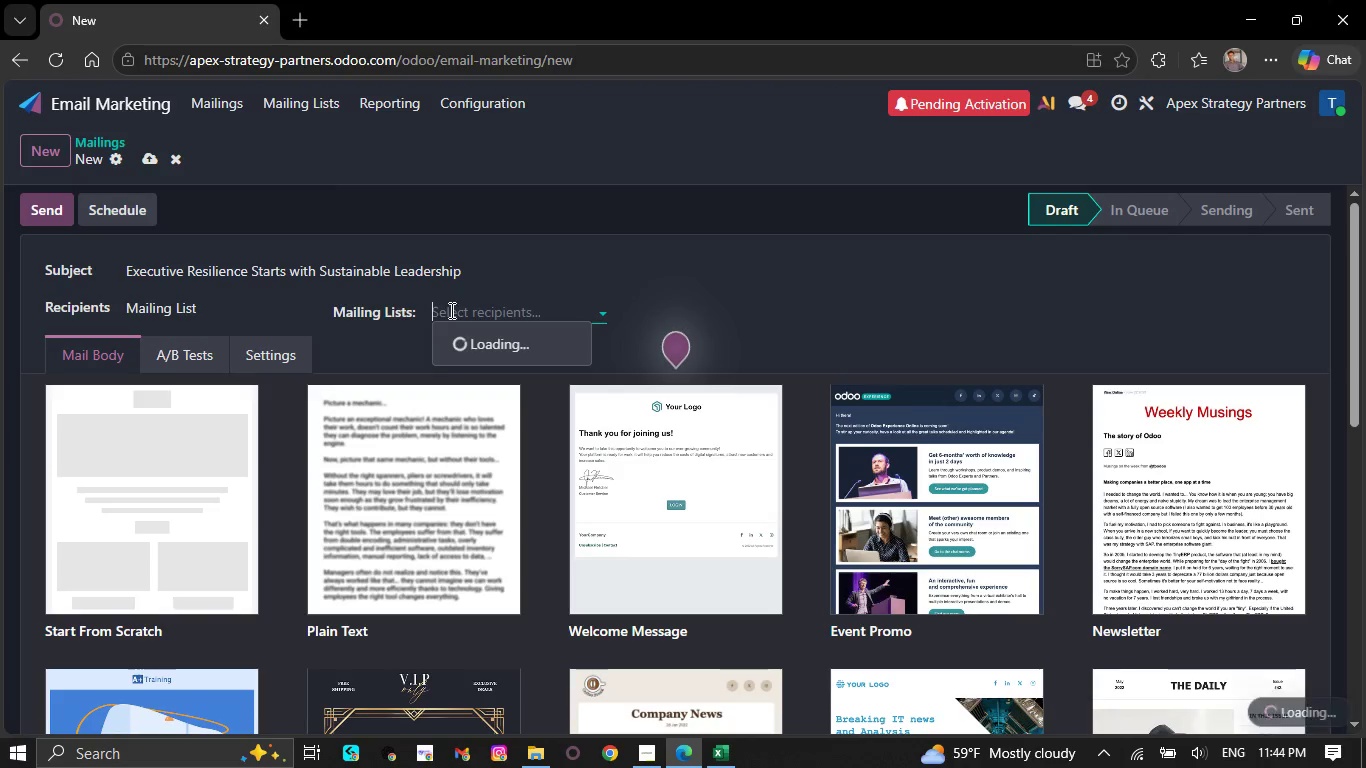 
mouse_move([492, 329])
 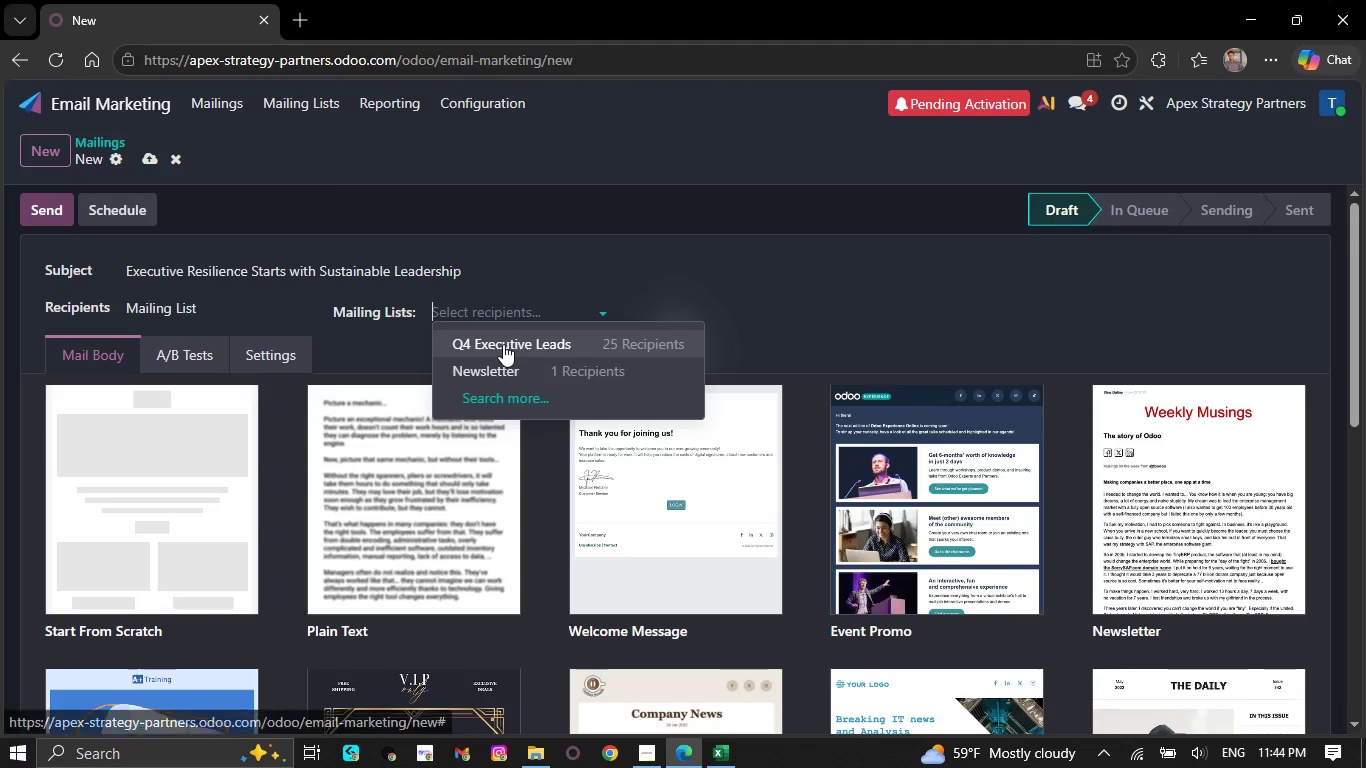 
left_click([503, 344])
 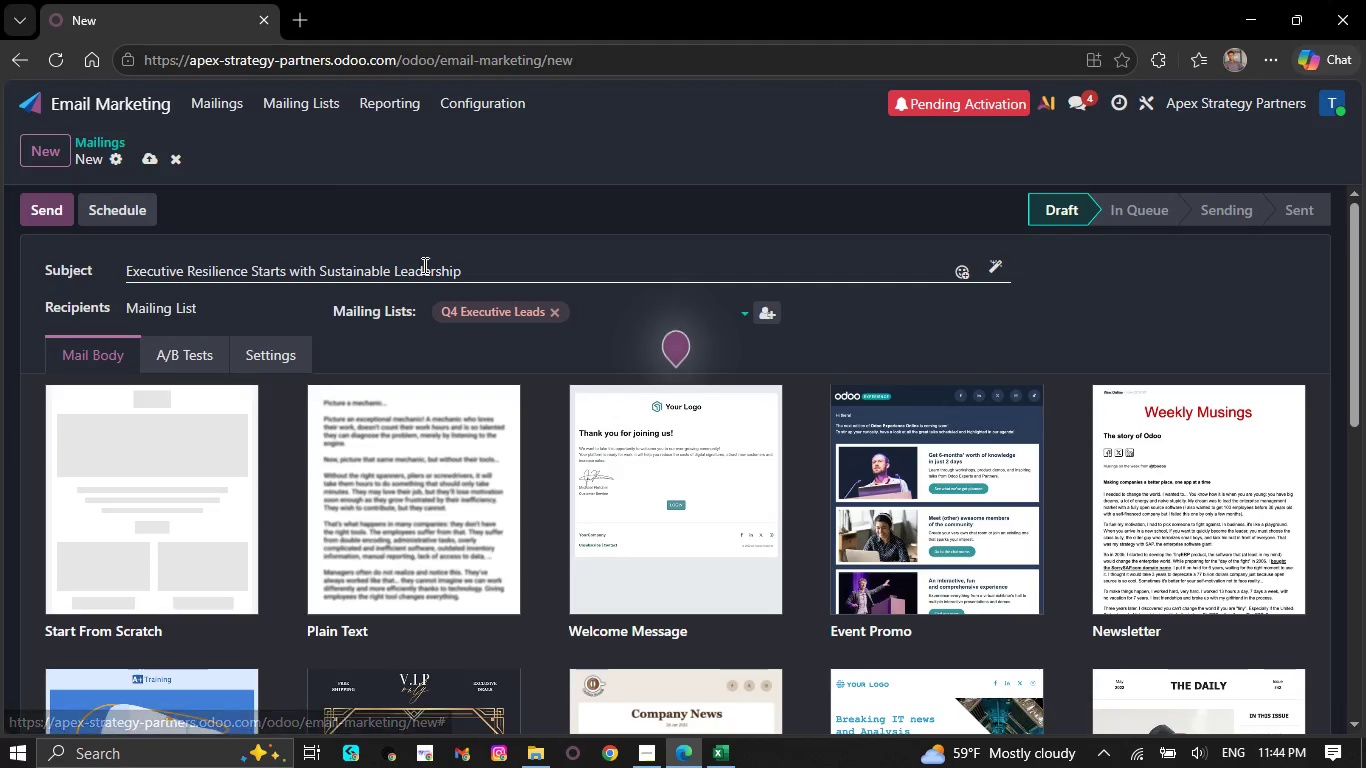 
scroll: coordinate [273, 405], scroll_direction: down, amount: 8.0
 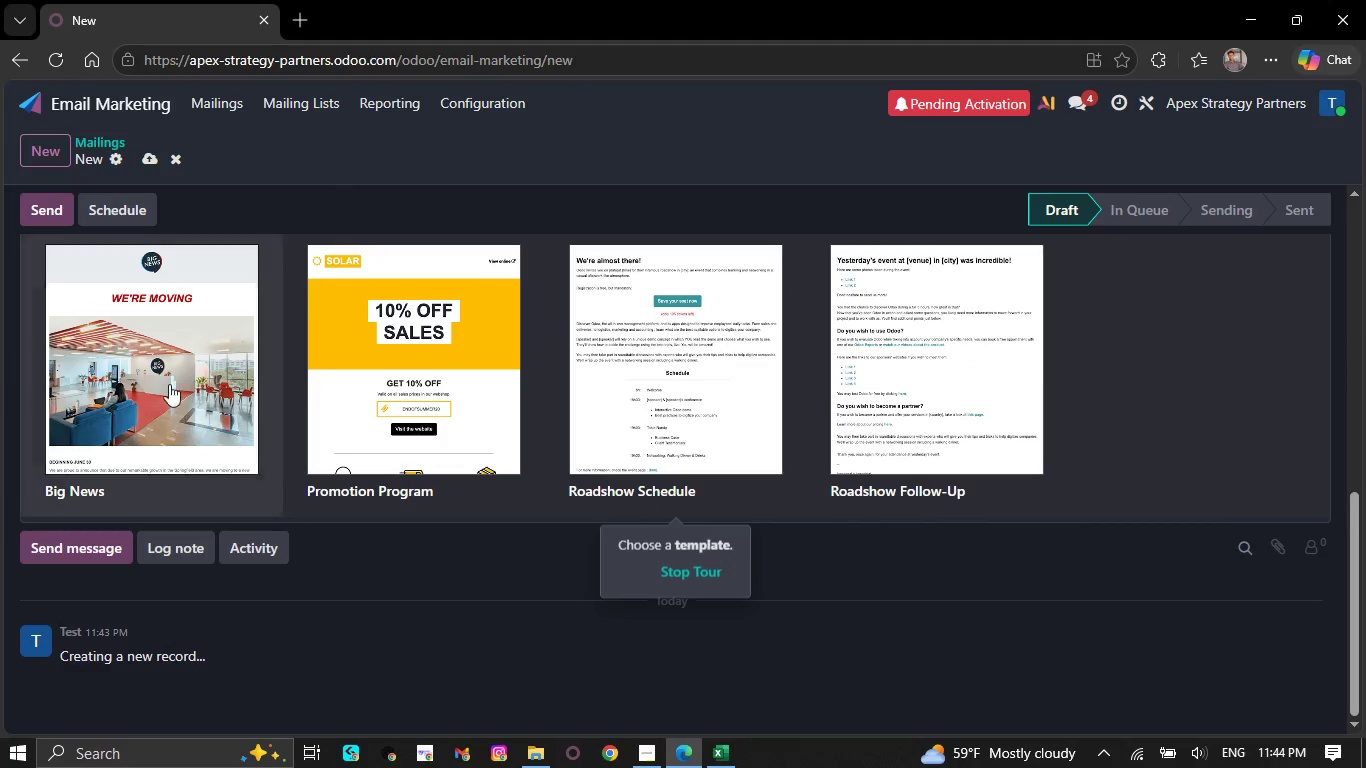 
left_click([166, 365])
 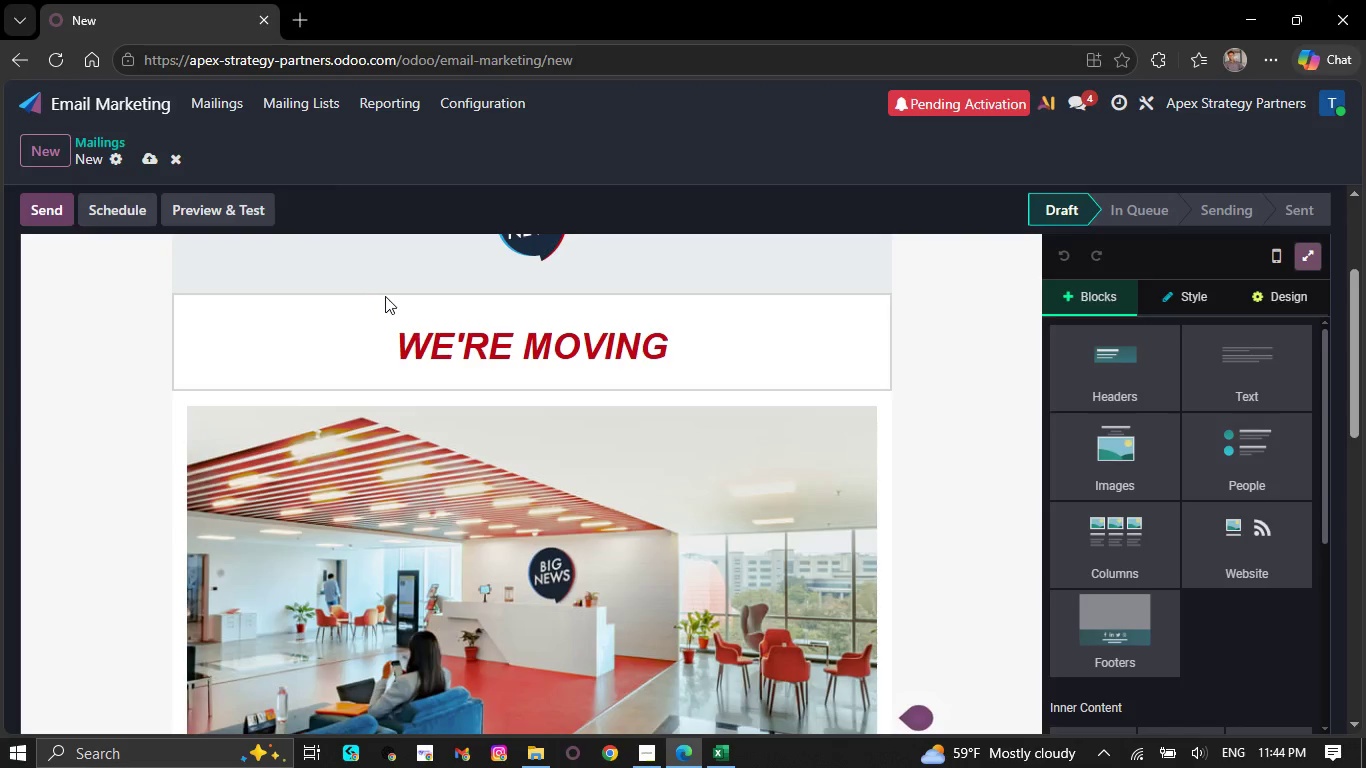 
left_click([385, 290])
 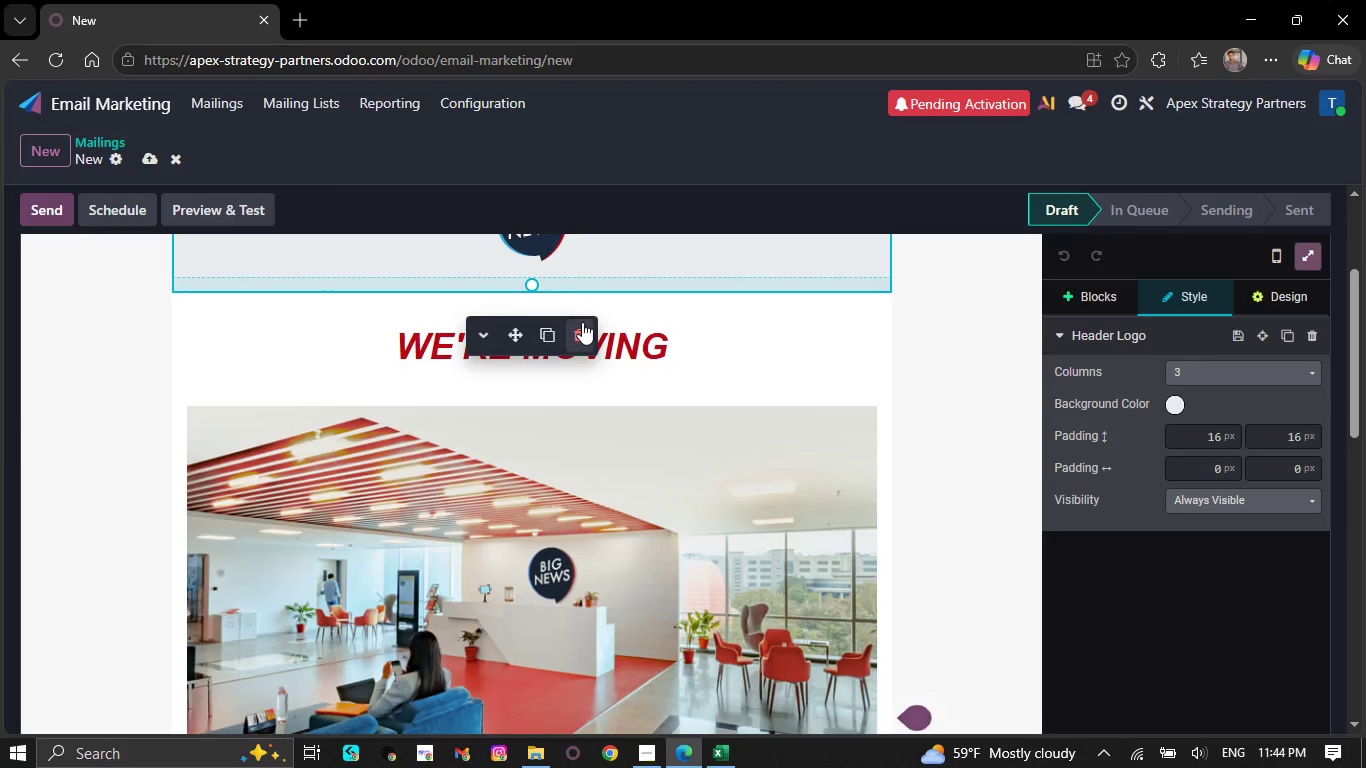 
left_click([583, 322])
 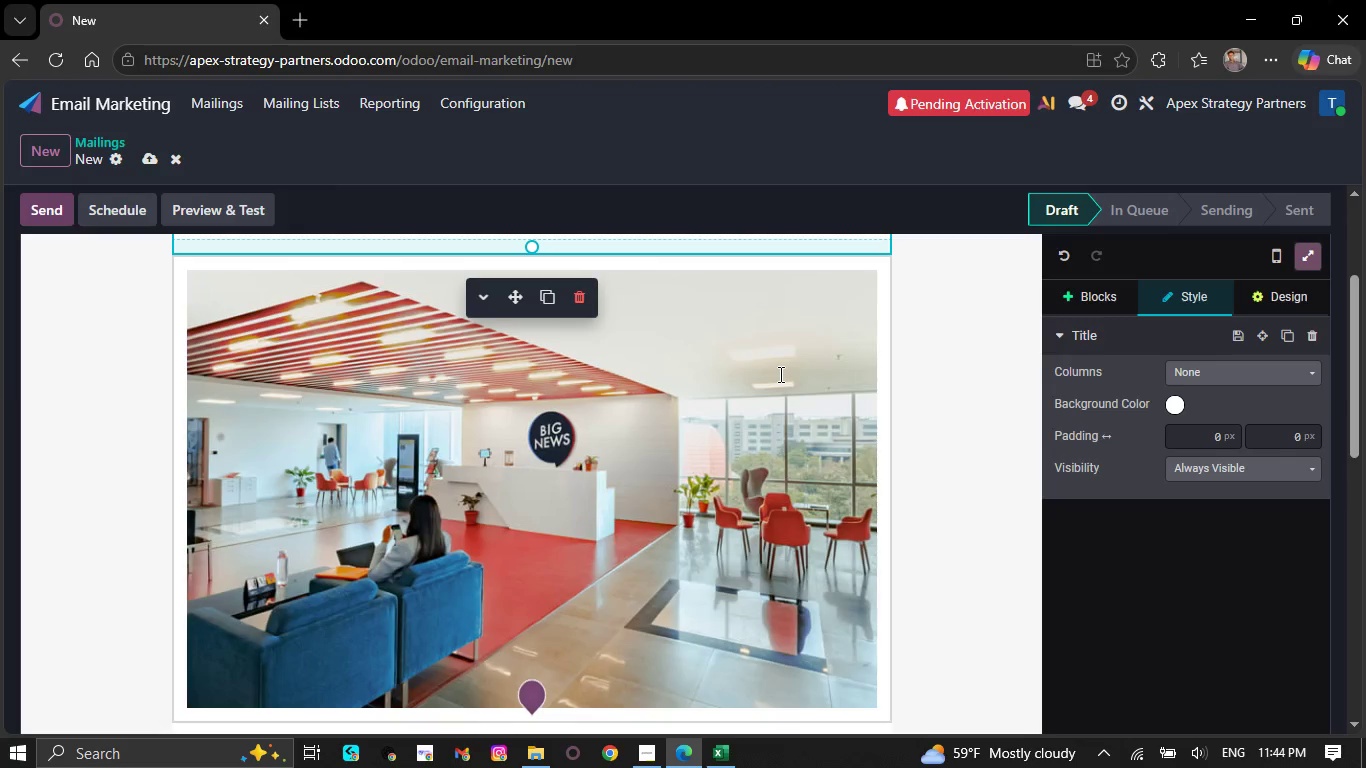 
wait(13.38)
 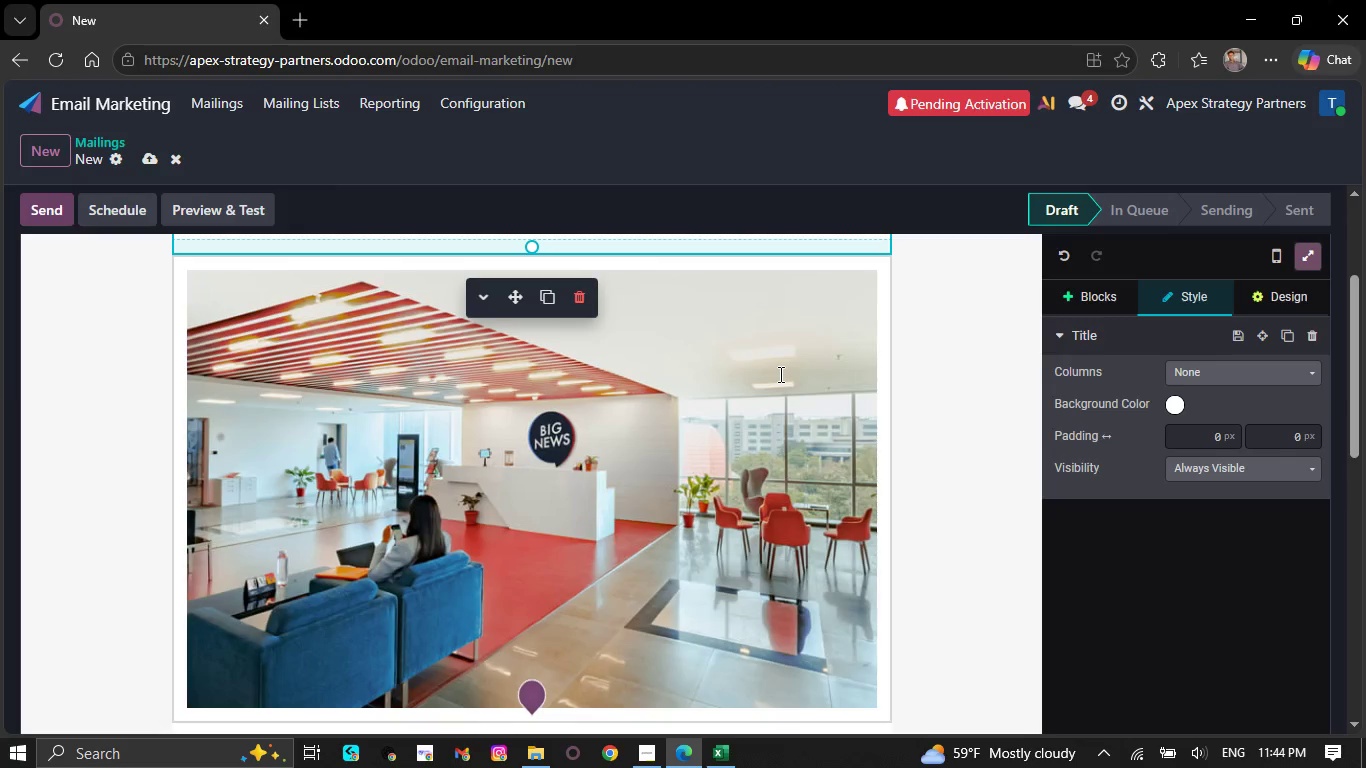 
scroll: coordinate [741, 538], scroll_direction: down, amount: 4.0
 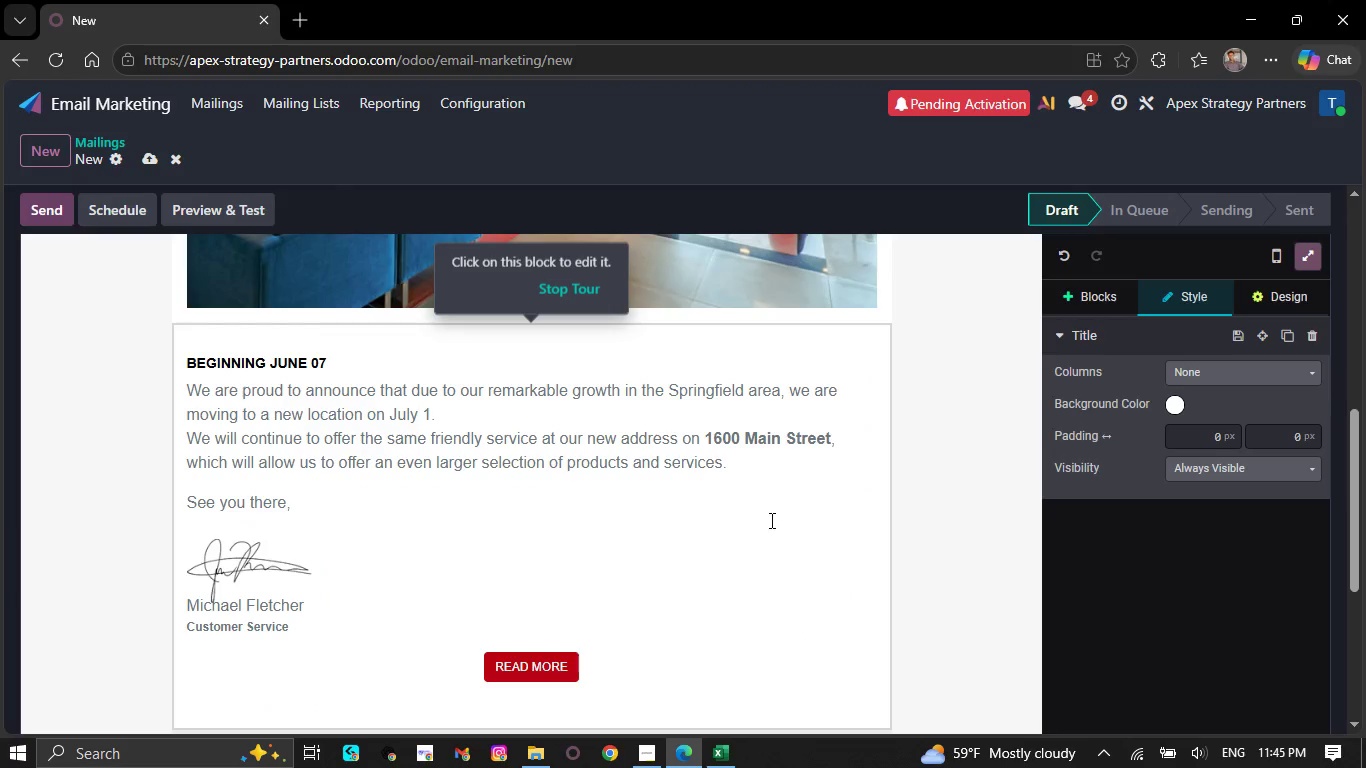 
left_click([798, 509])
 